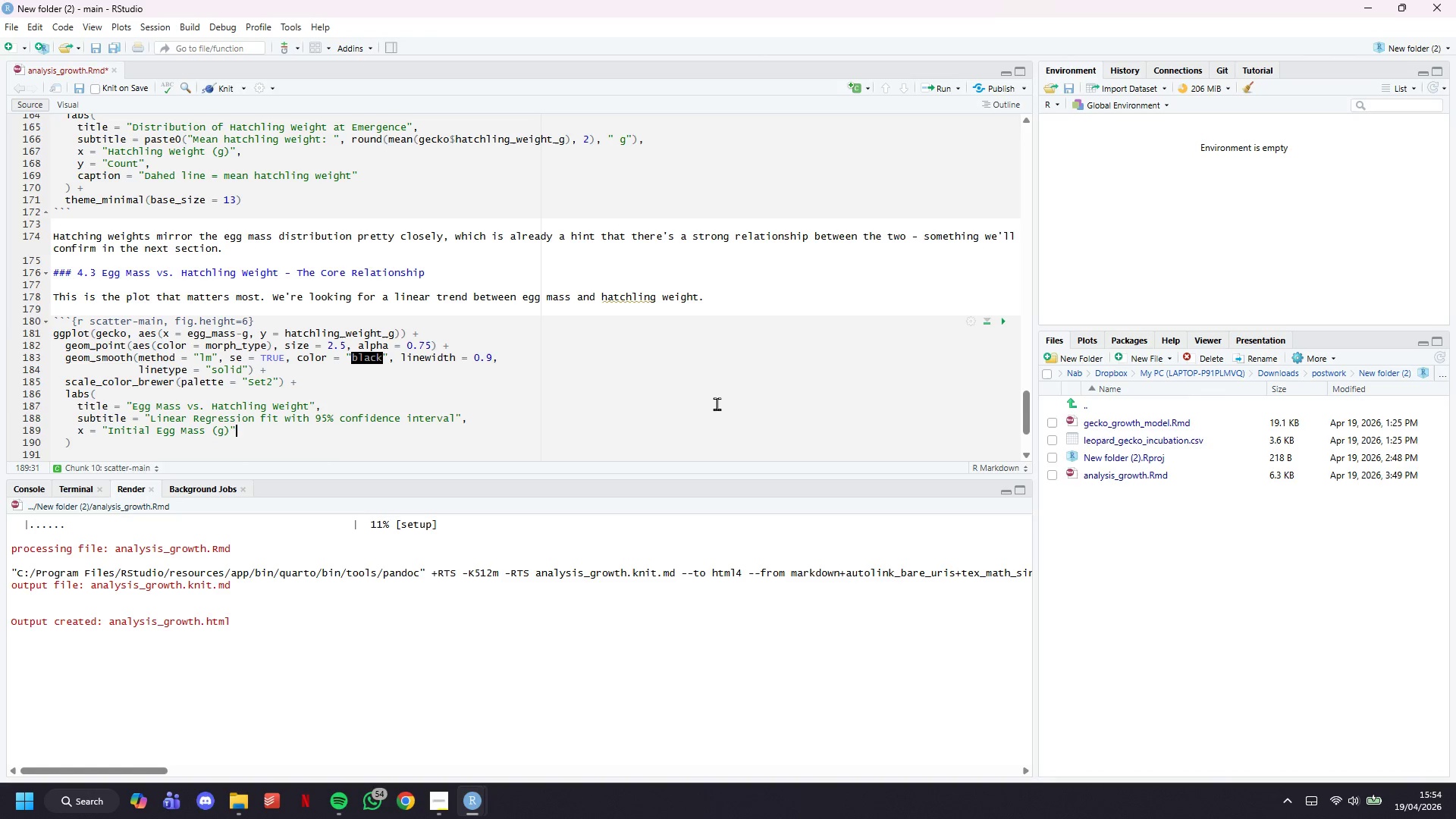 
key(Comma)
 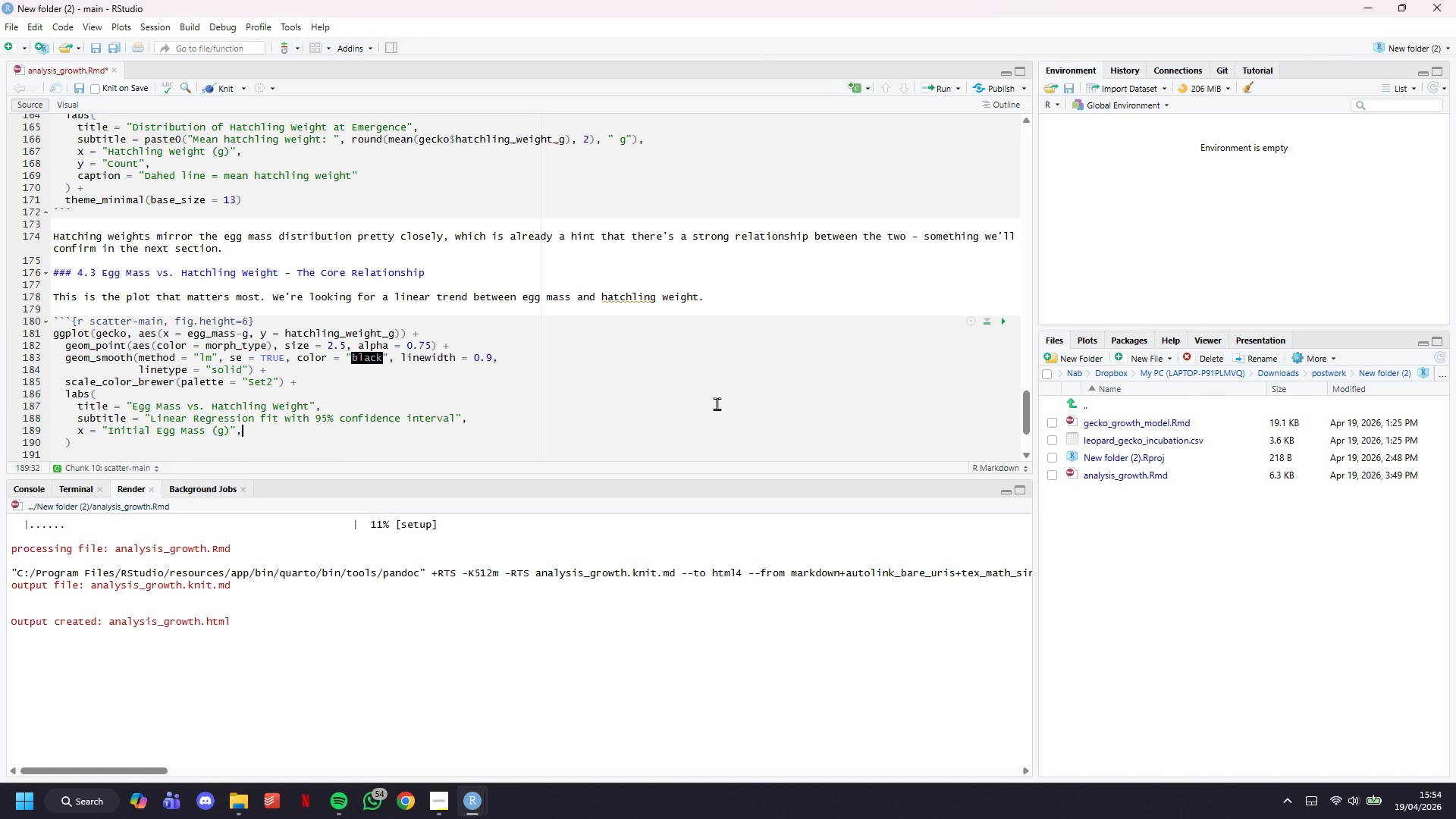 
key(Backslash)
 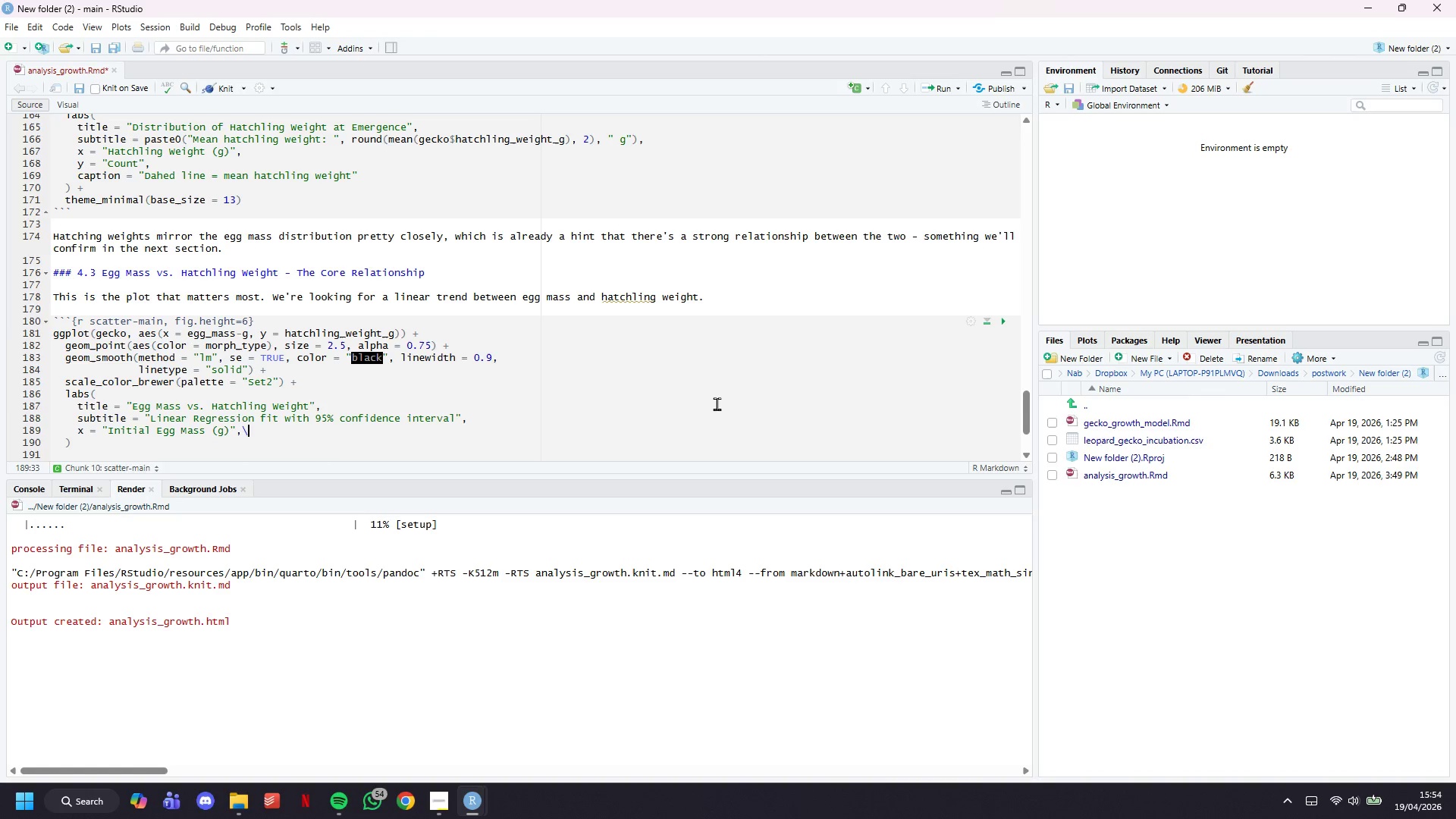 
key(Backspace)
 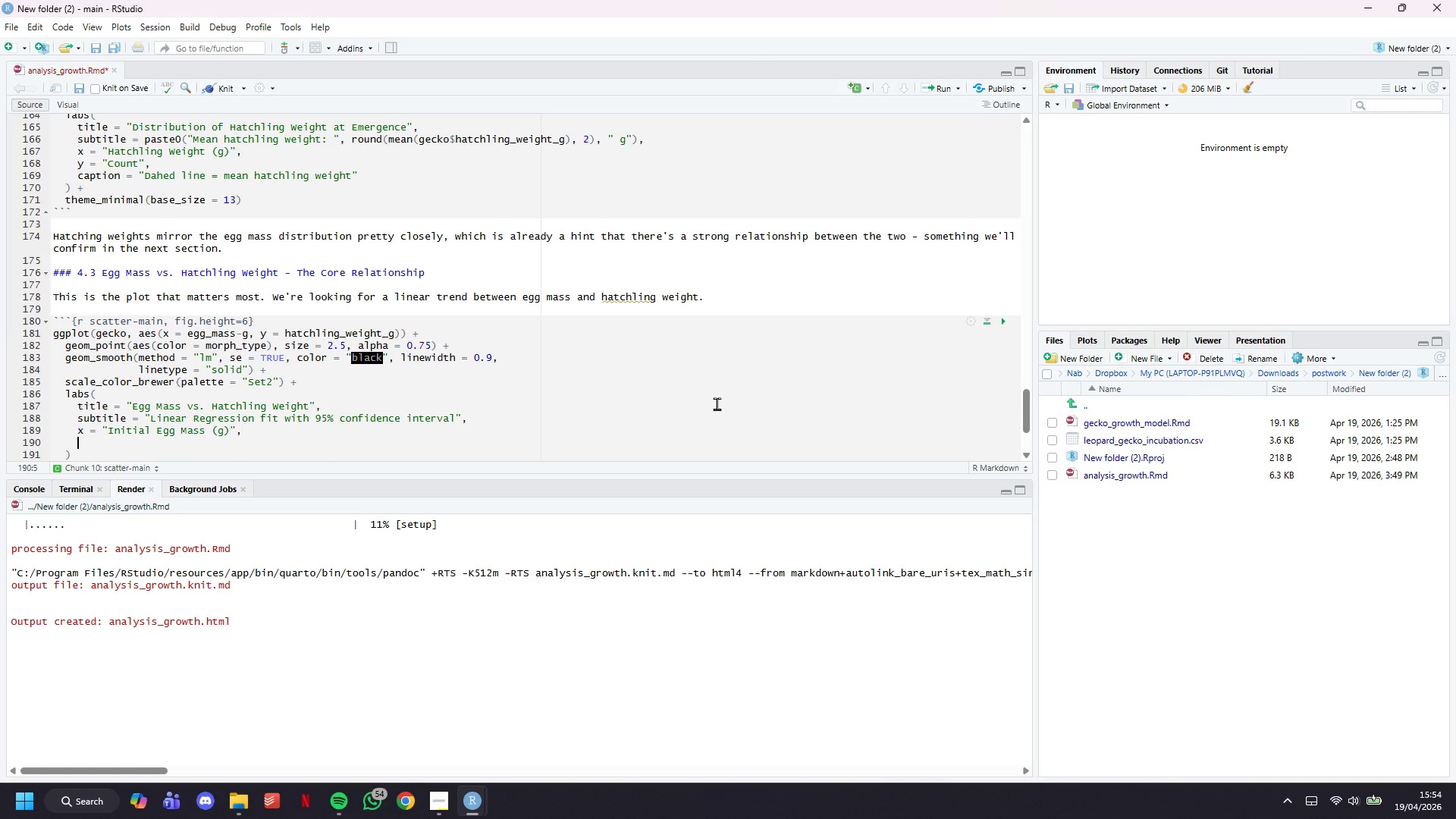 
key(Enter)
 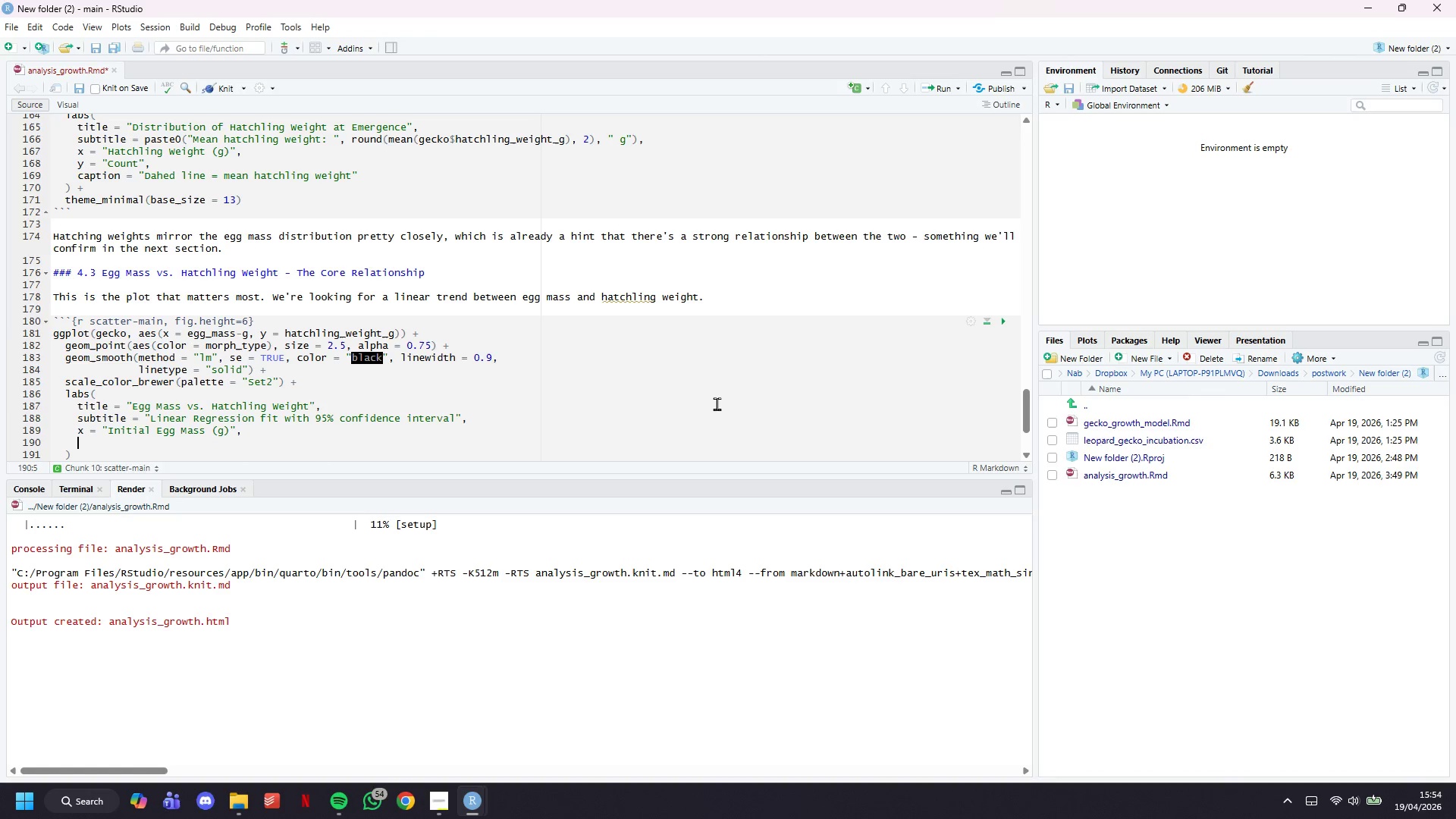 
type(y = "Hatchling Weight at Emergence )
 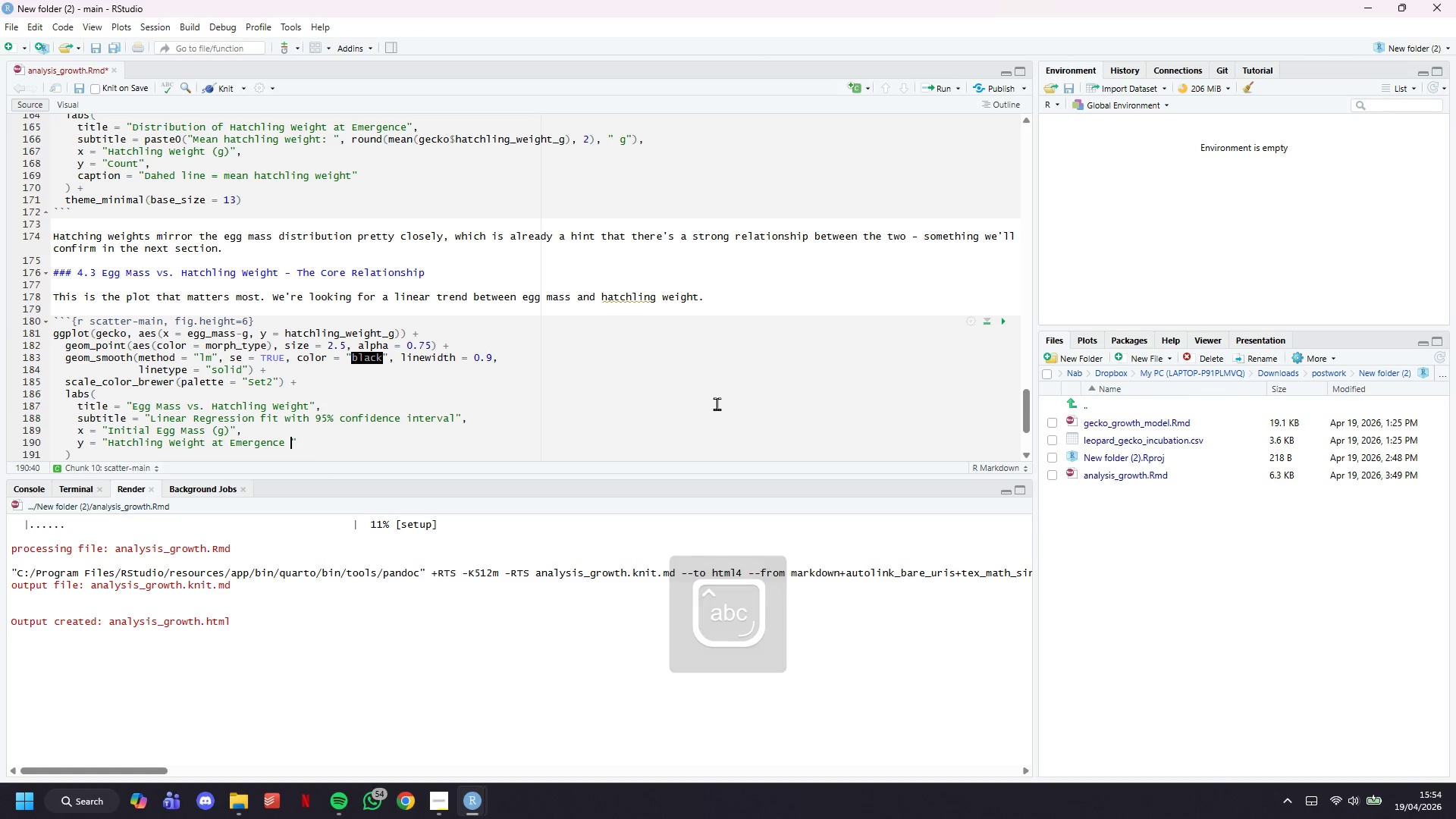 
type((g))
 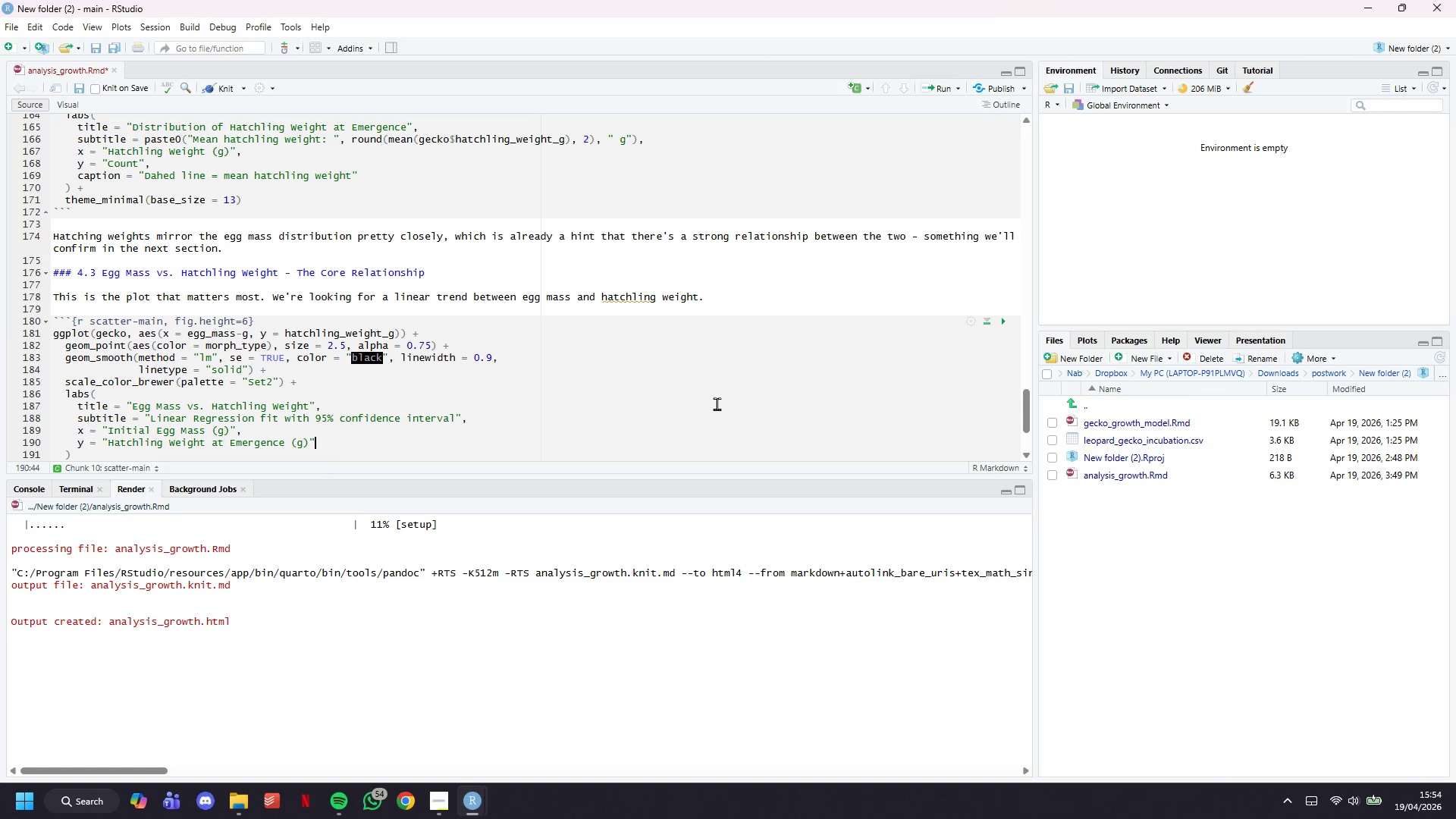 
 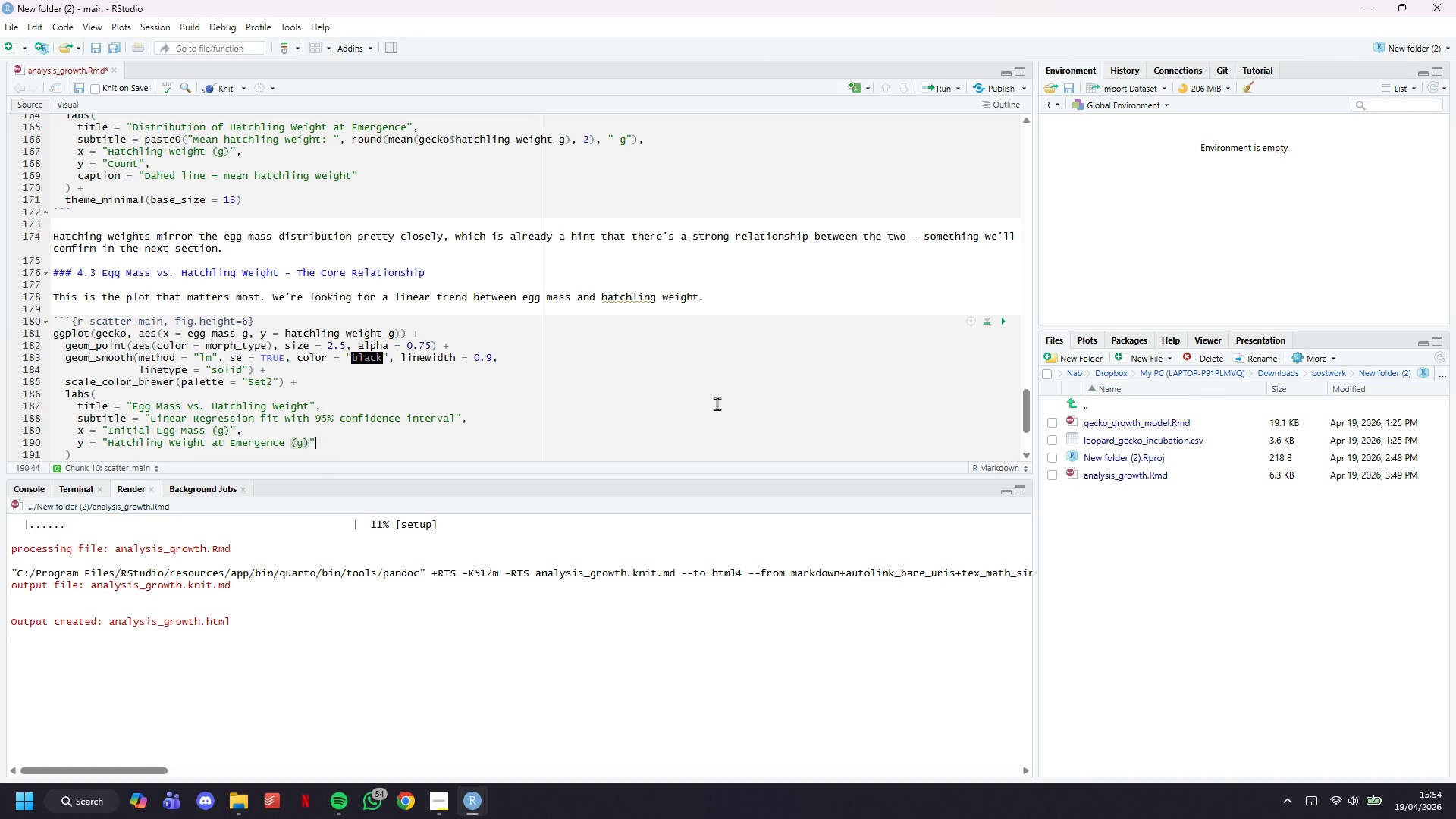 
key(ArrowRight)
 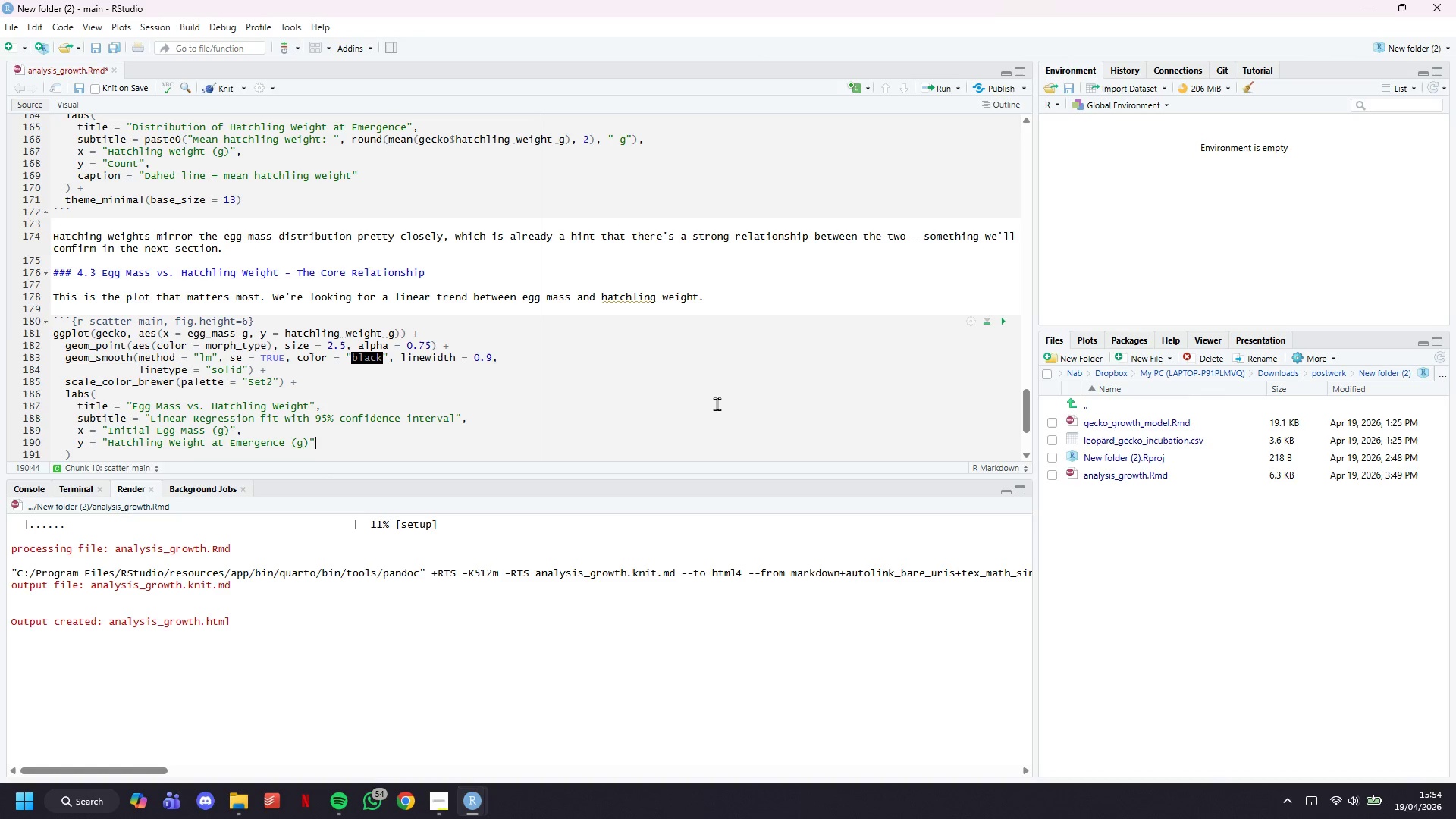 
key(Comma)
 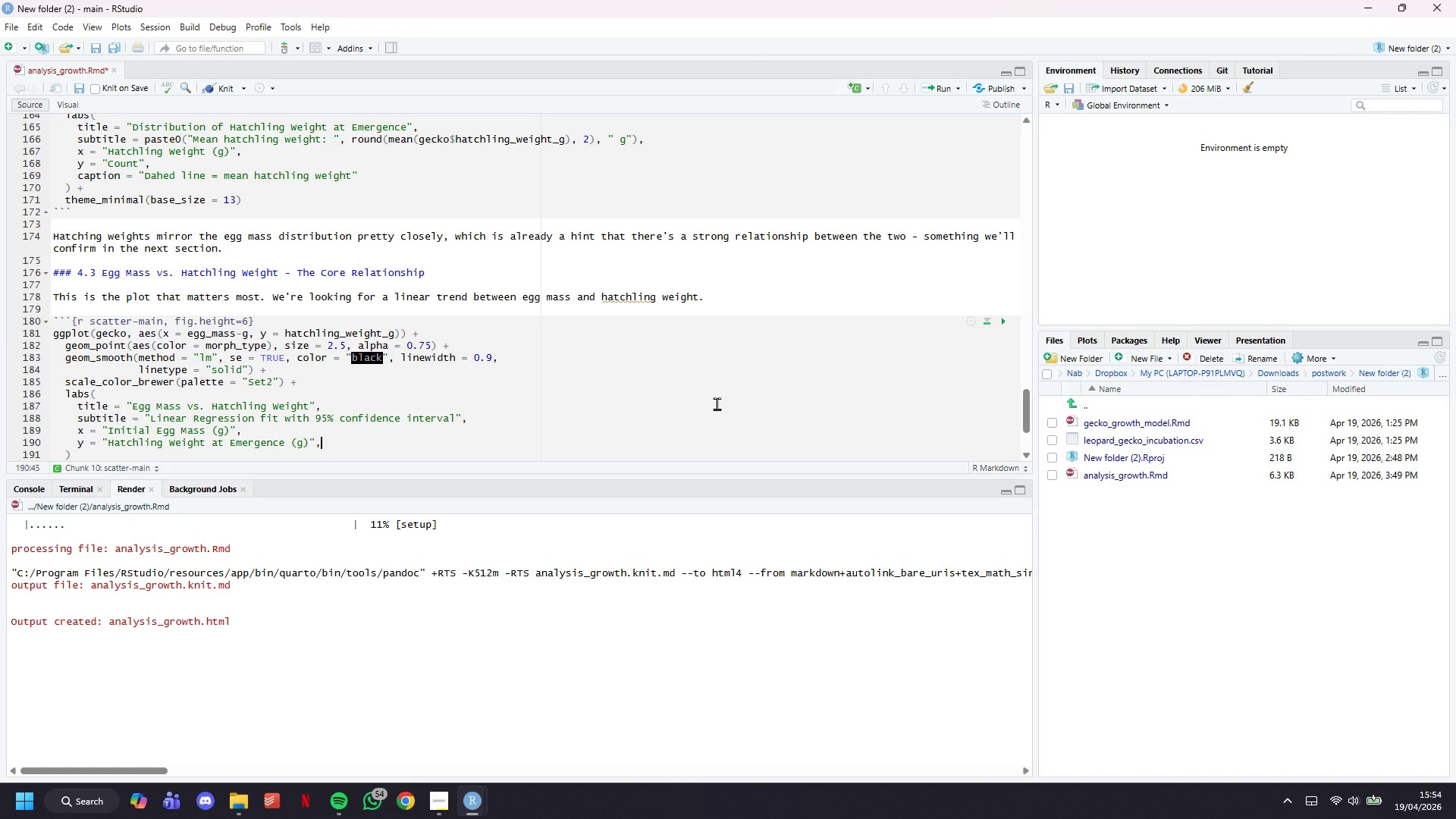 
key(Enter)
 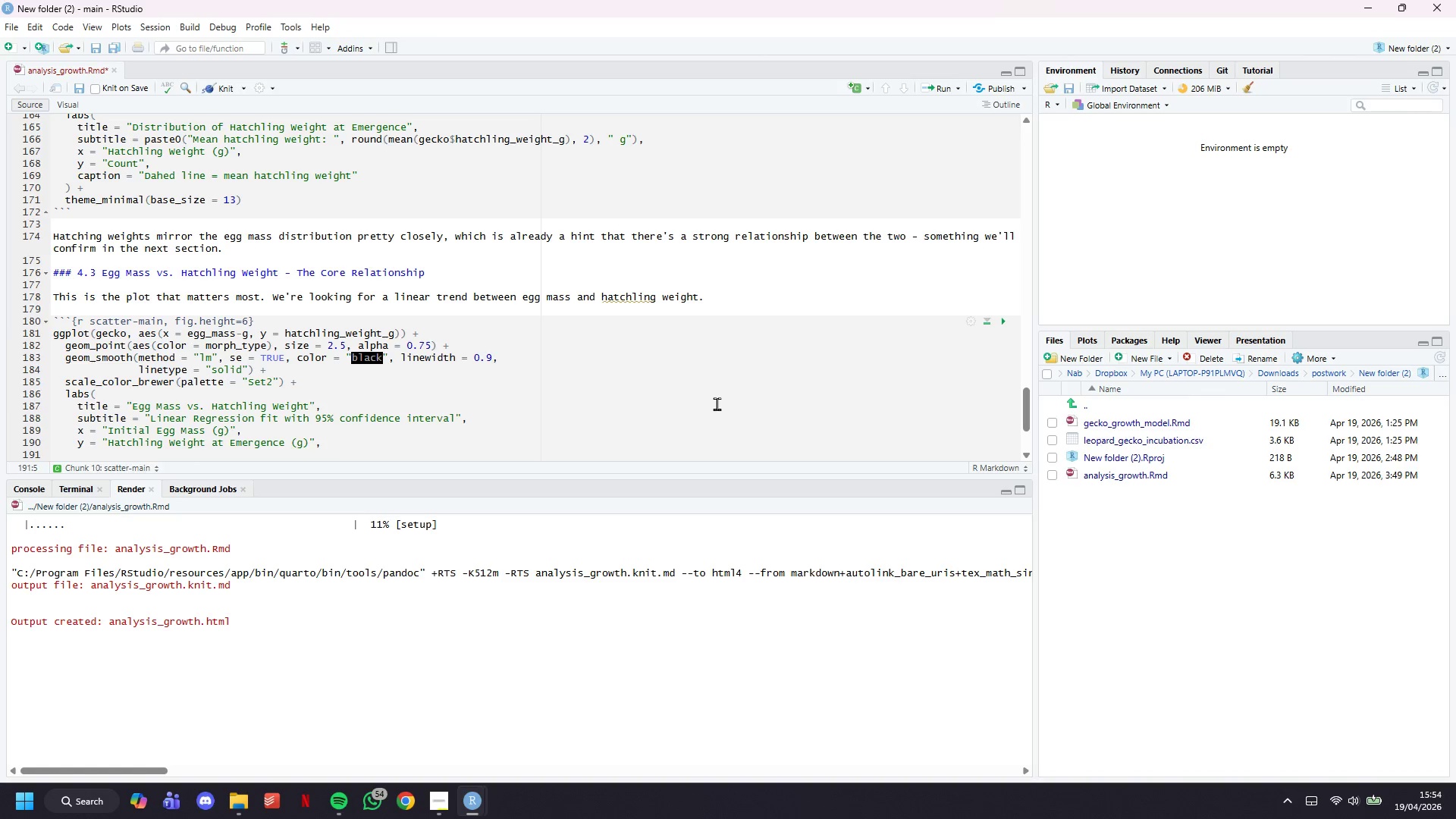 
type(color = "Morph Tye)
 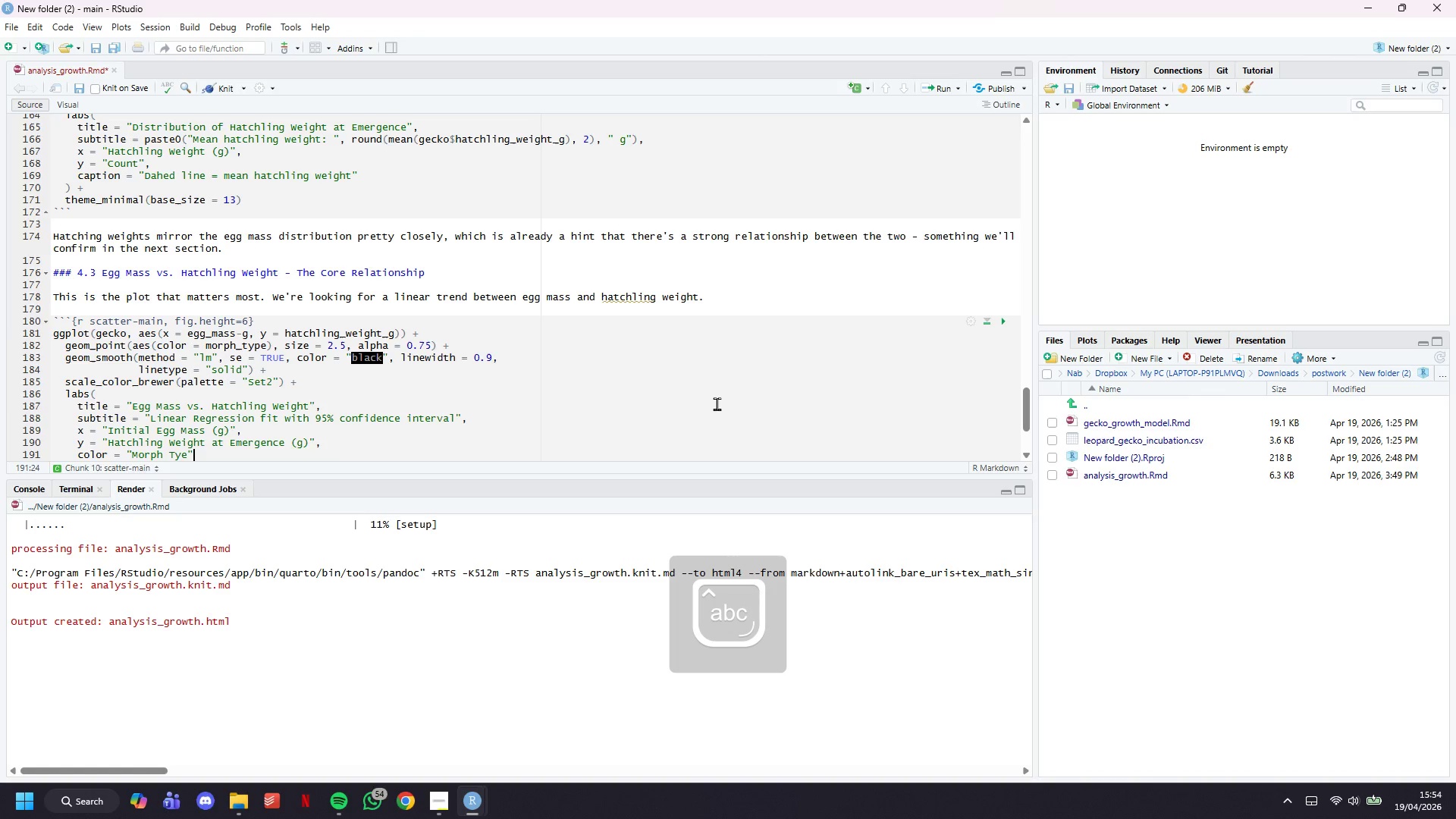 
key(ArrowRight)
 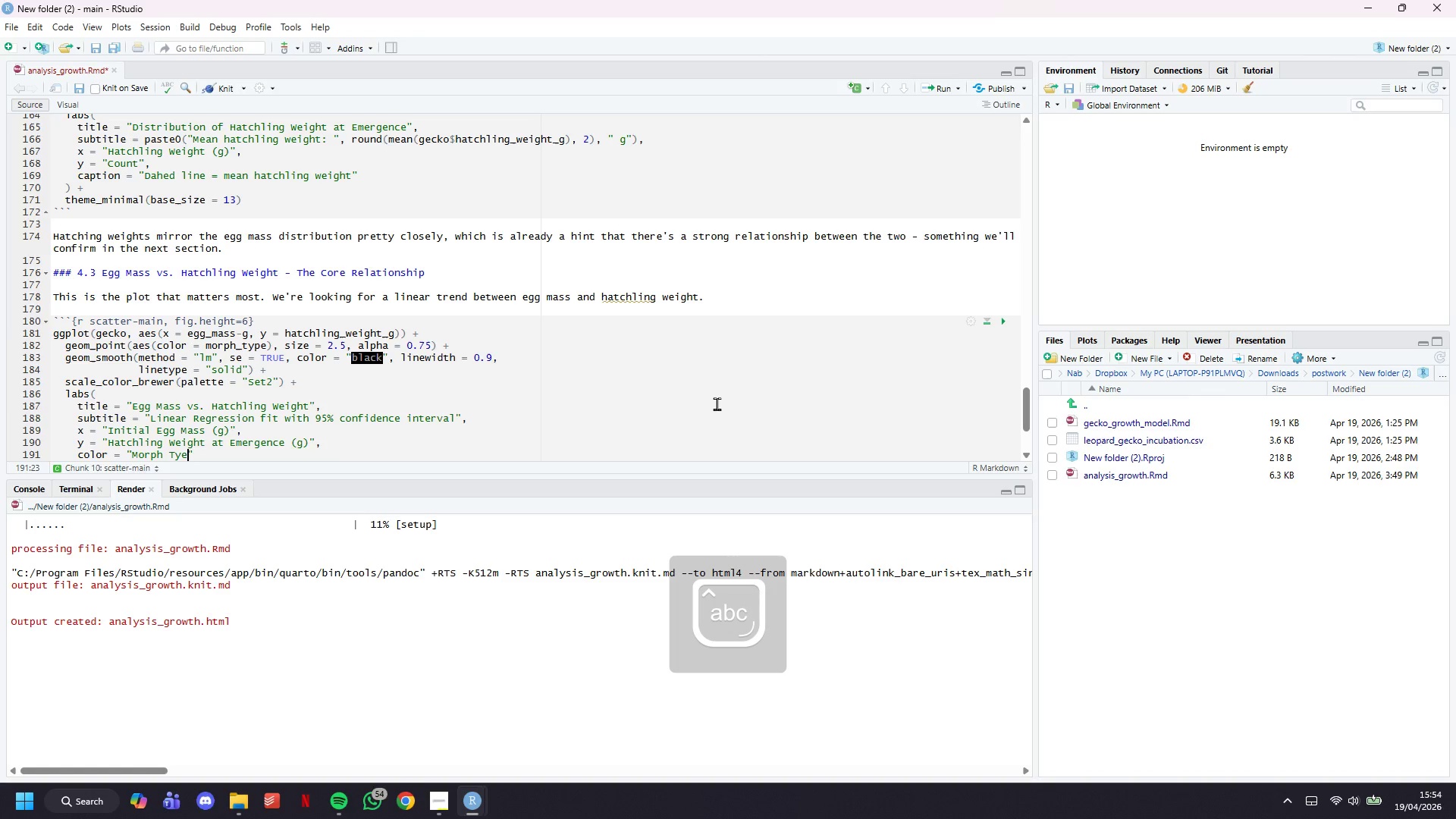 
key(ArrowLeft)
 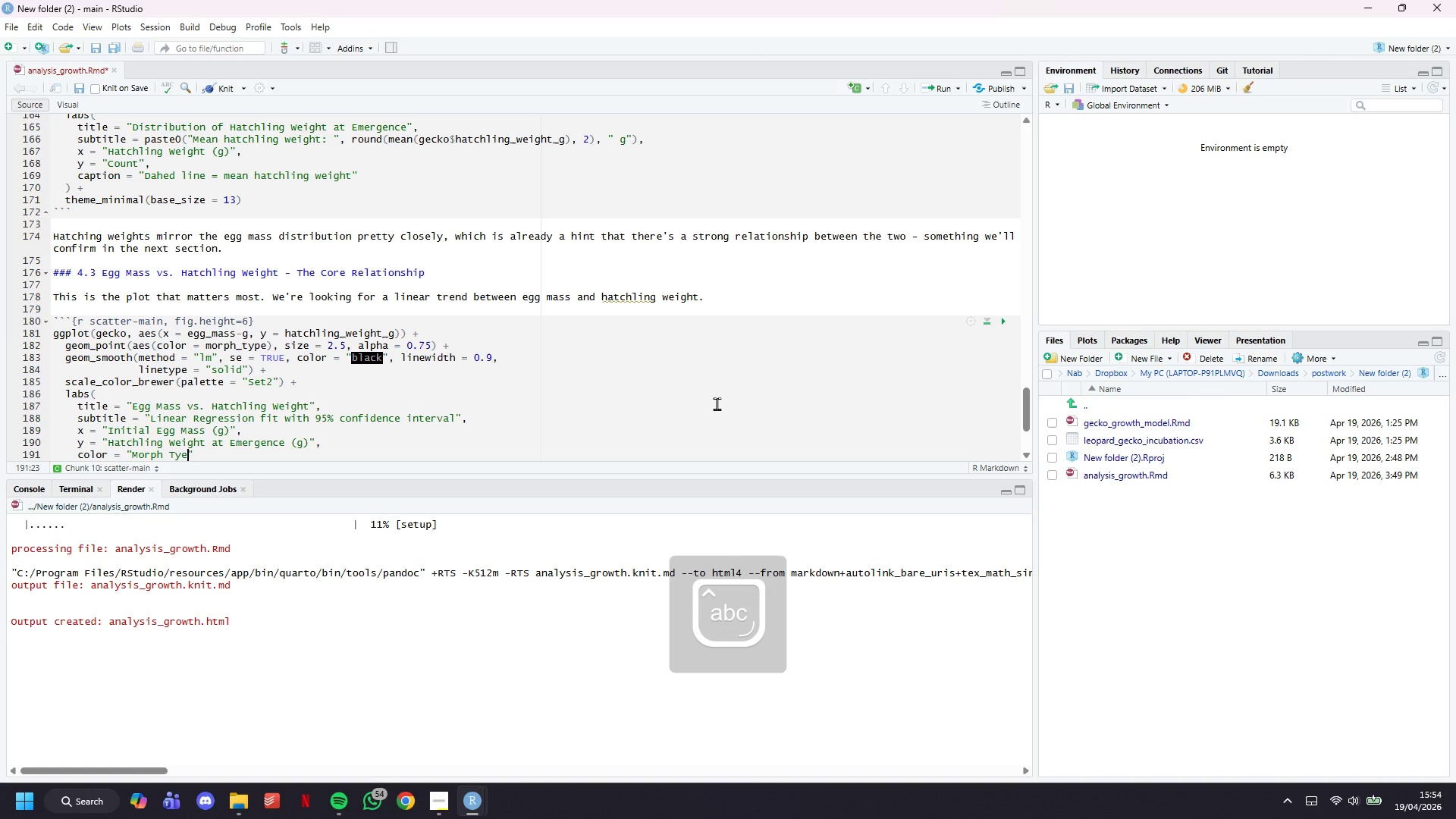 
key(ArrowLeft)
 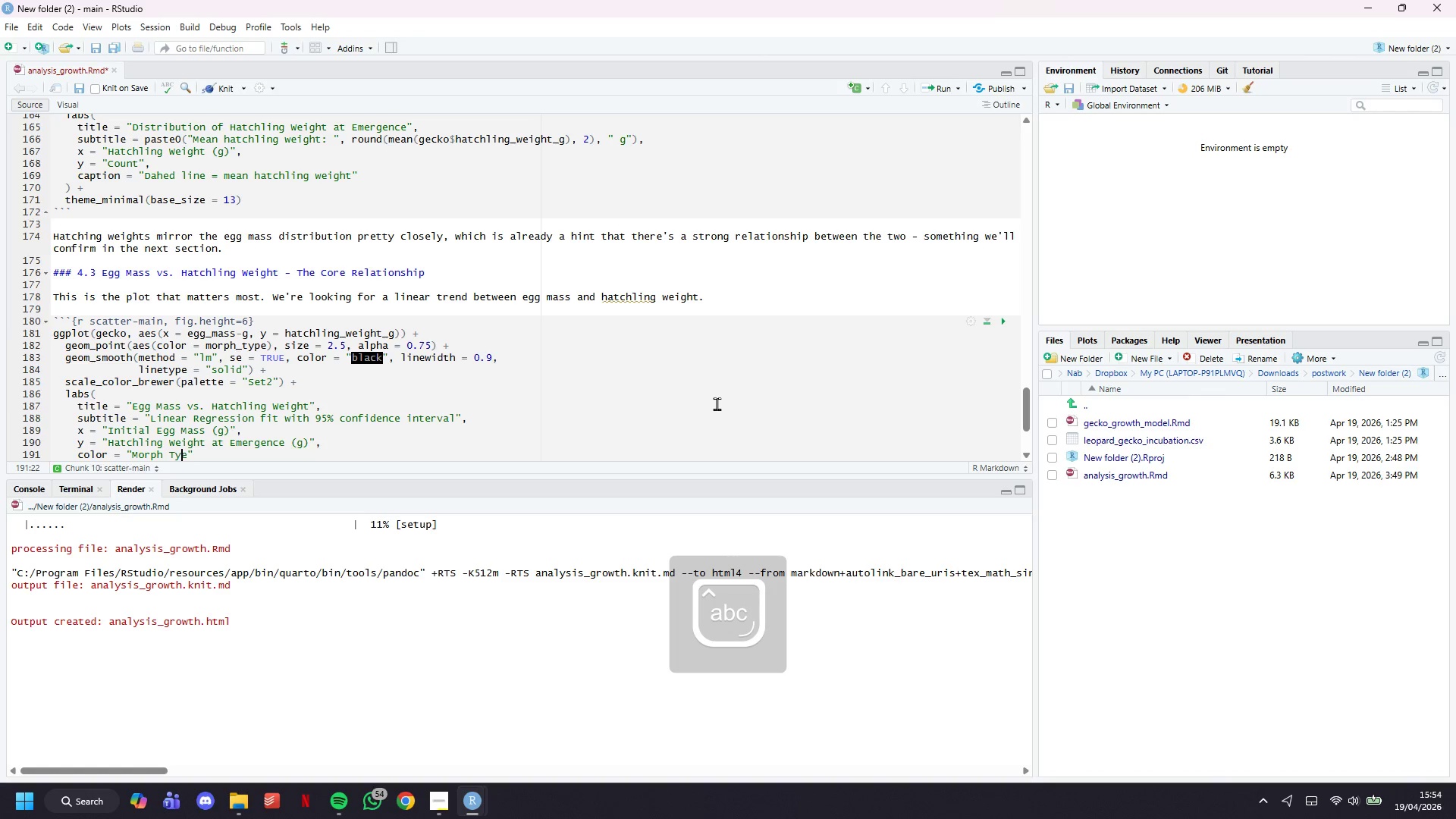 
key(P)
 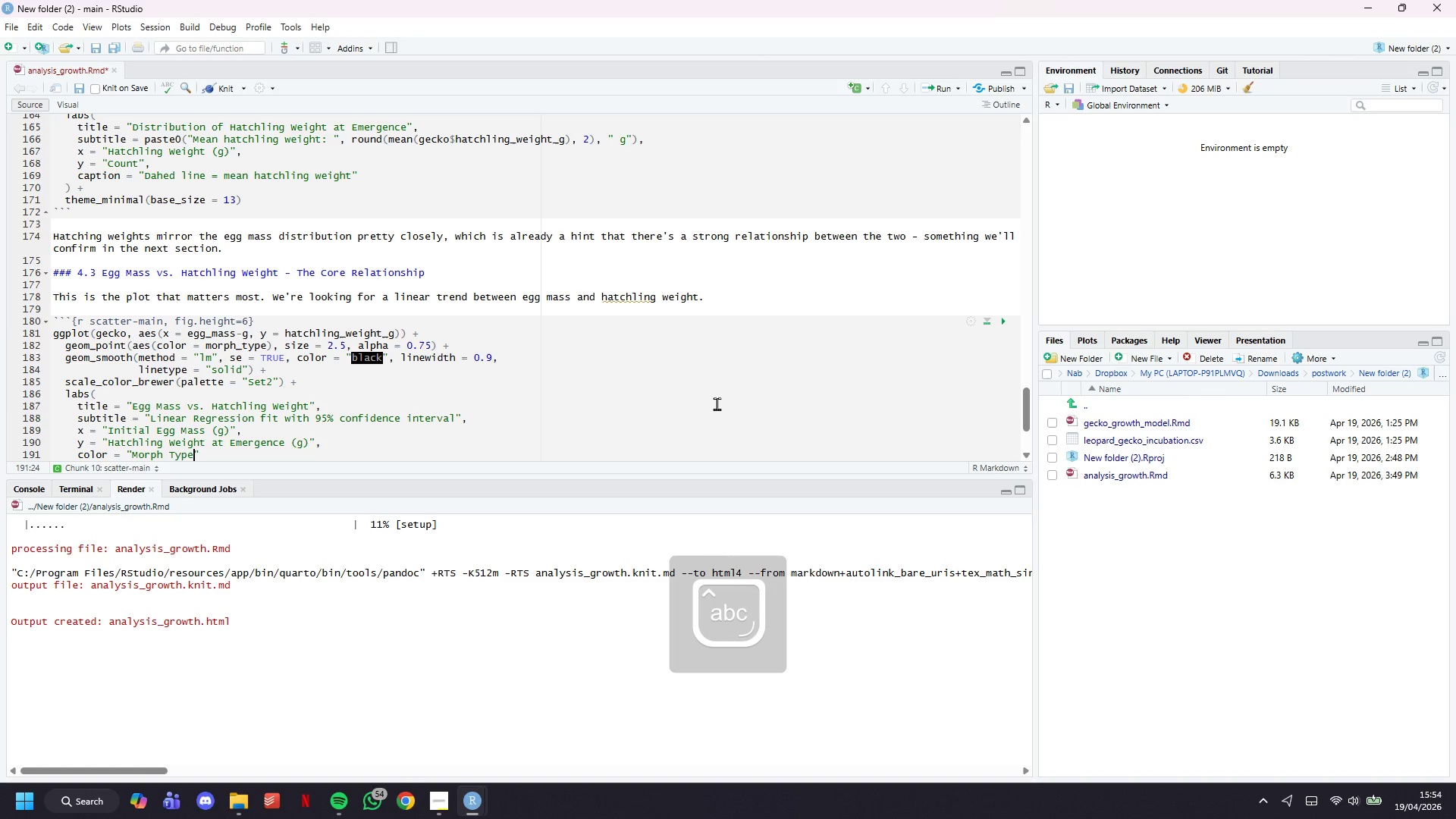 
key(ArrowRight)
 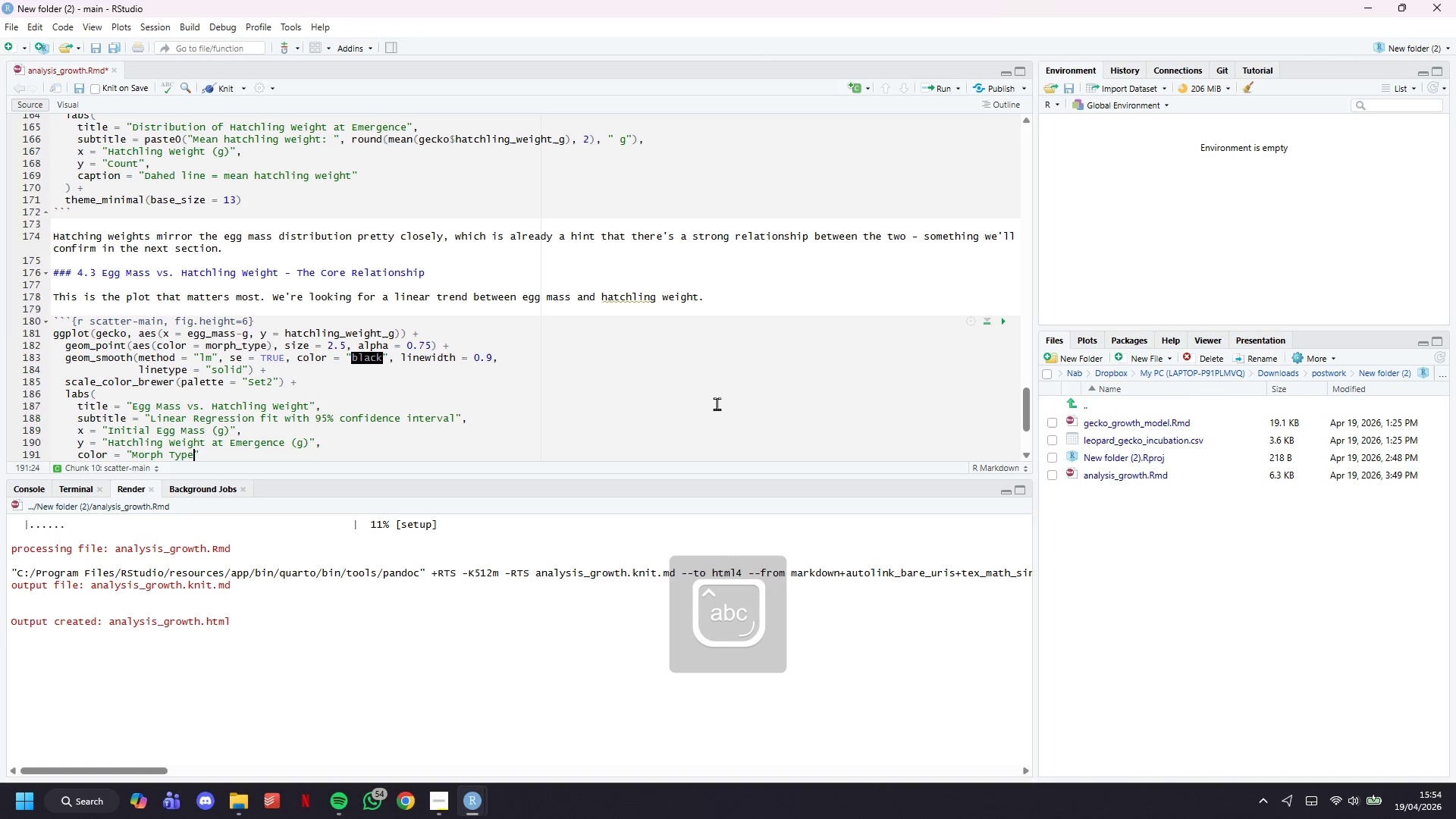 
key(ArrowRight)
 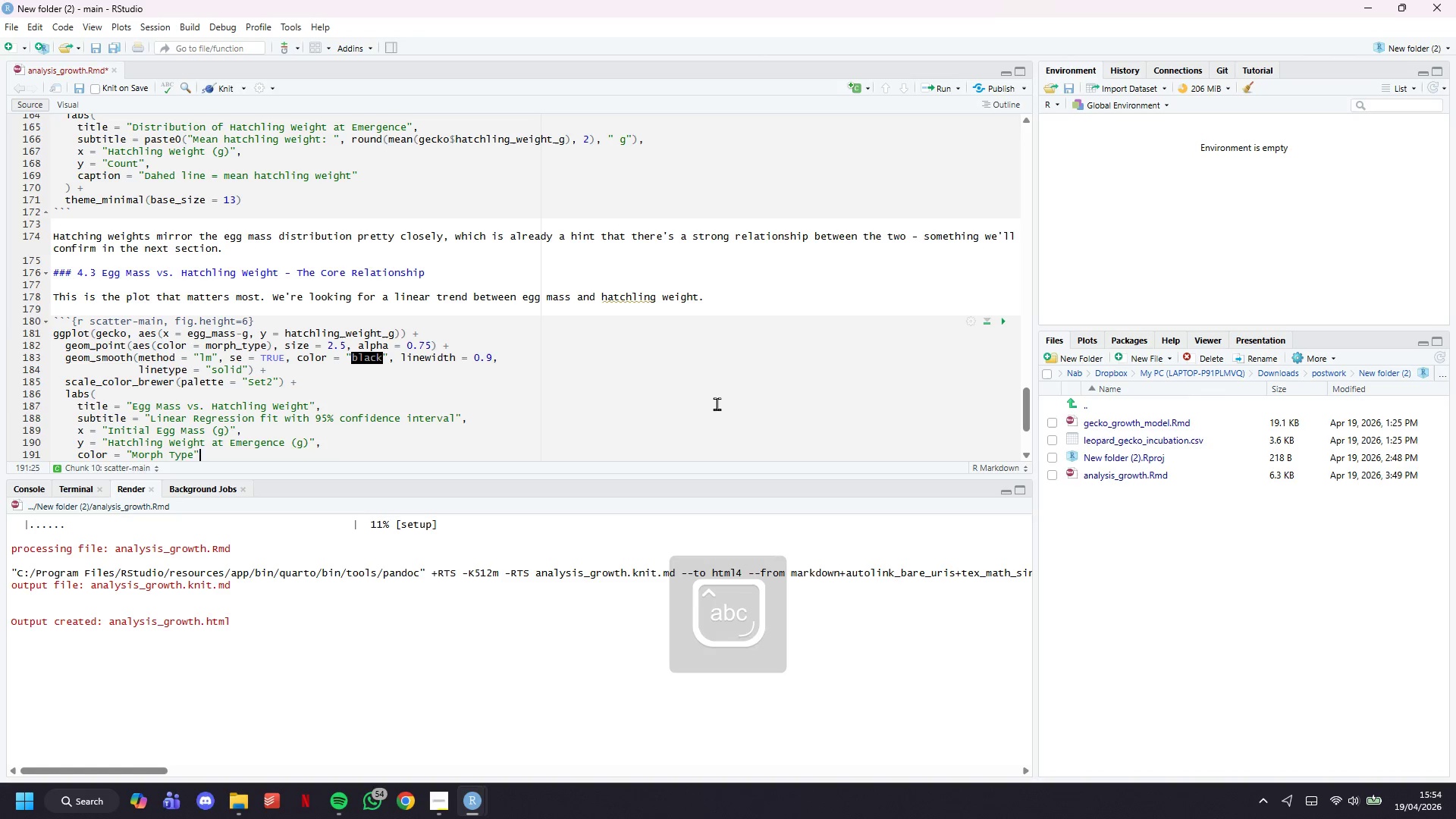 
key(Comma)
 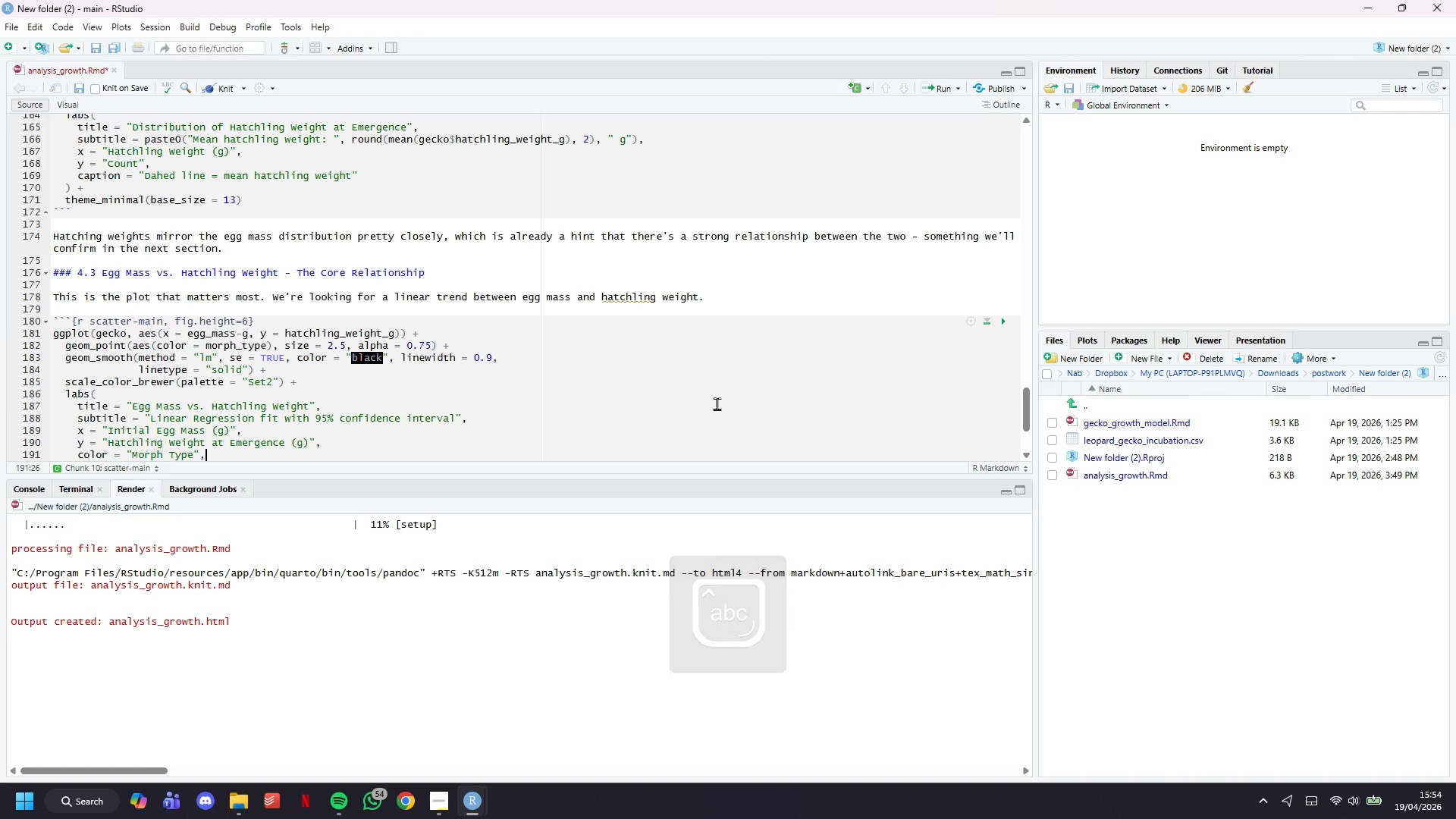 
key(Enter)
 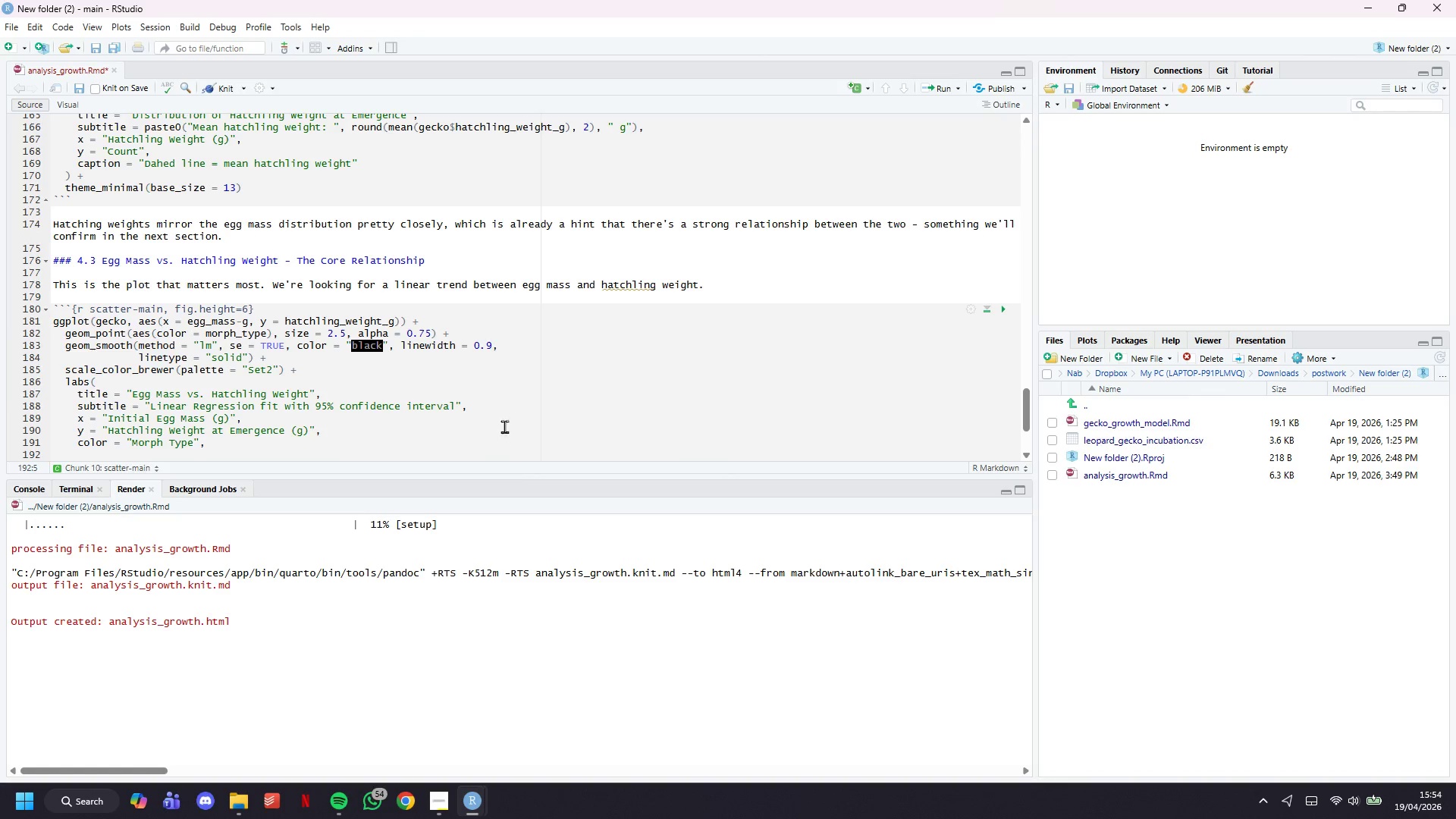 
type(ca)
 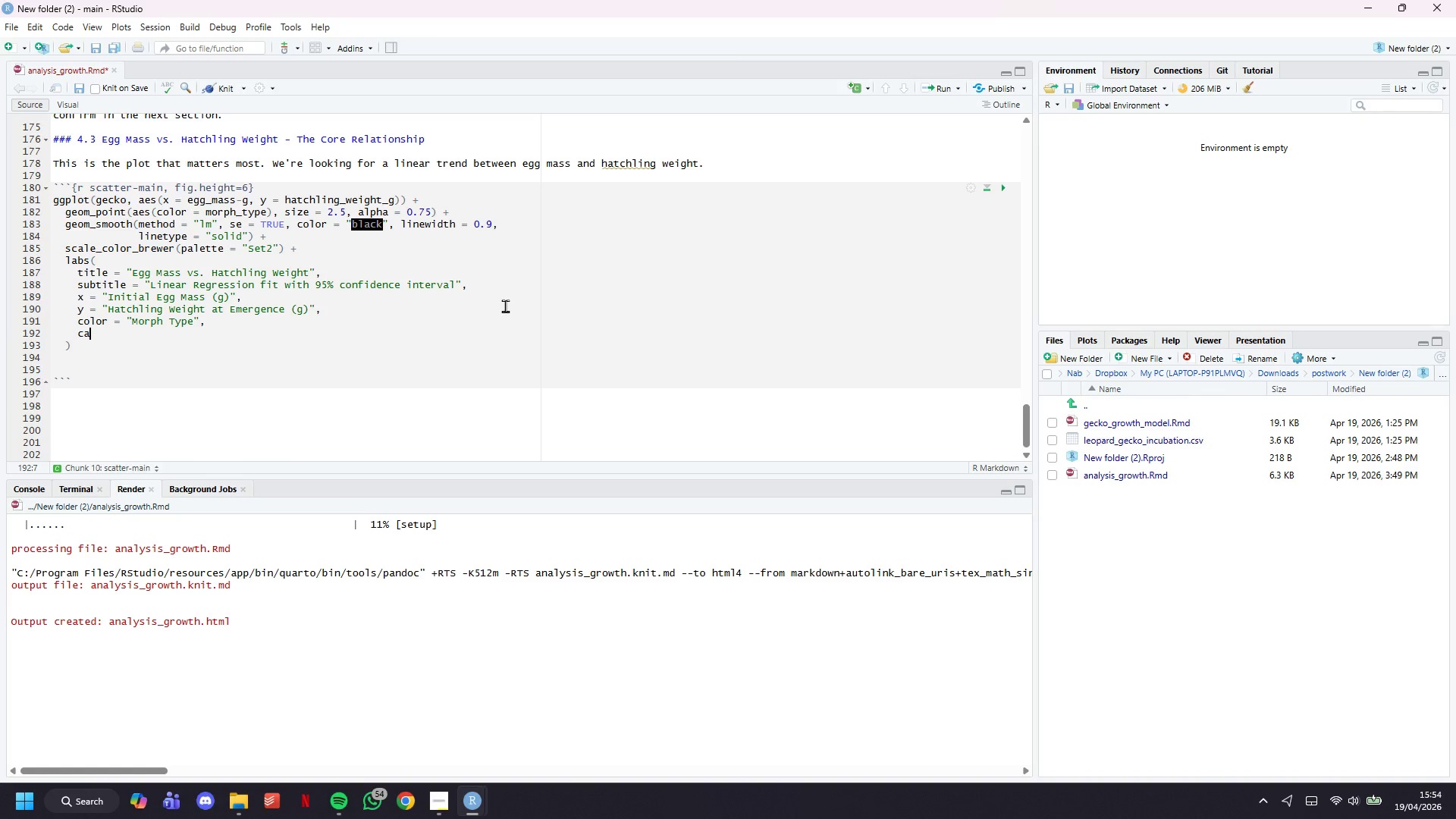 
scroll: coordinate [505, 306], scroll_direction: down, amount: 3.0
 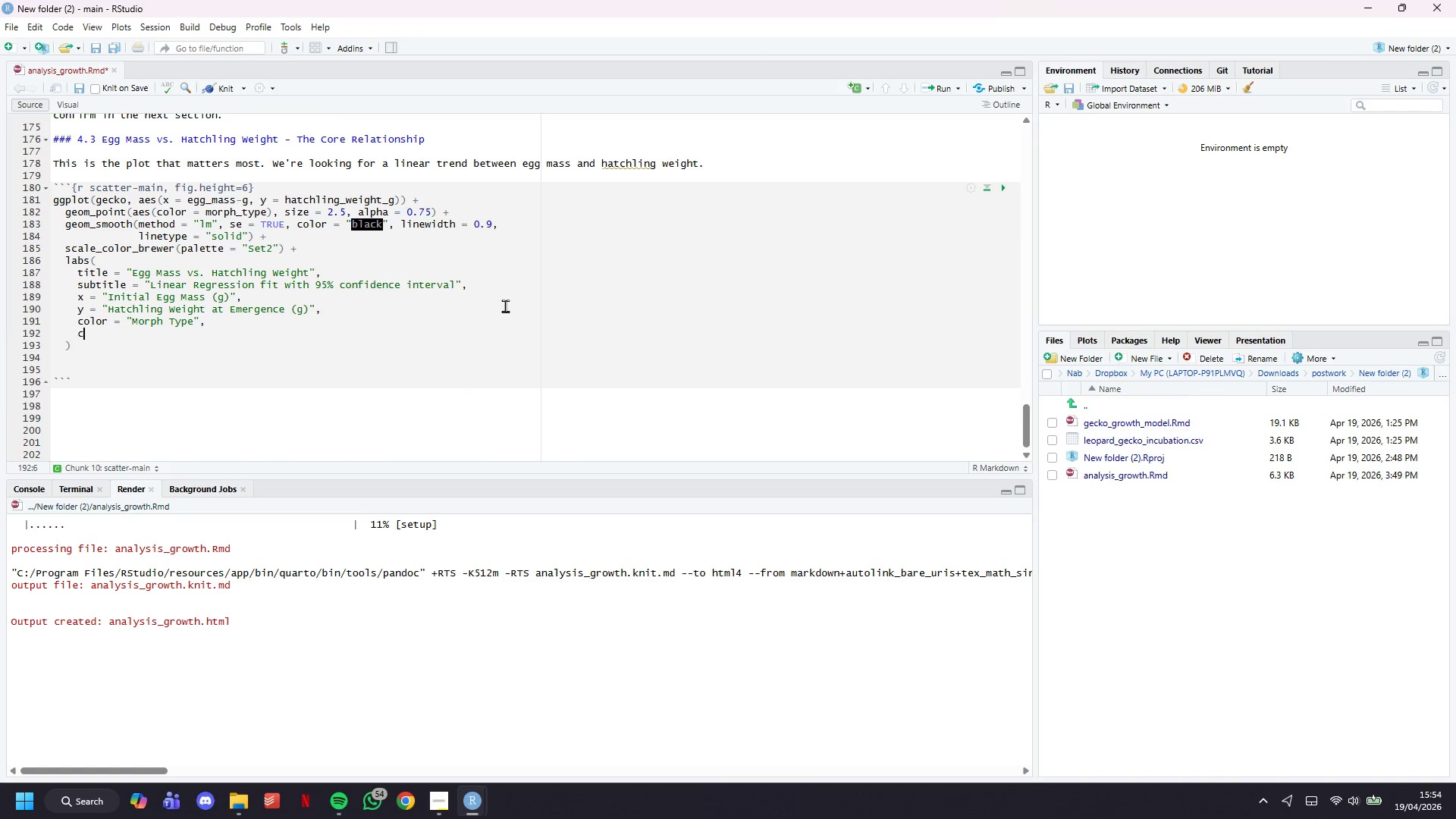 
type(ption = "Sclae & Tail Breeding program 0)
key(Backspace)
type(- Leopra)
key(Backspace)
type(a)
key(Backspace)
key(Backspace)
type(ard Gecko Clucth )
key(Backspace)
key(Backspace)
key(Backspace)
key(Backspace)
type(tch Data)
 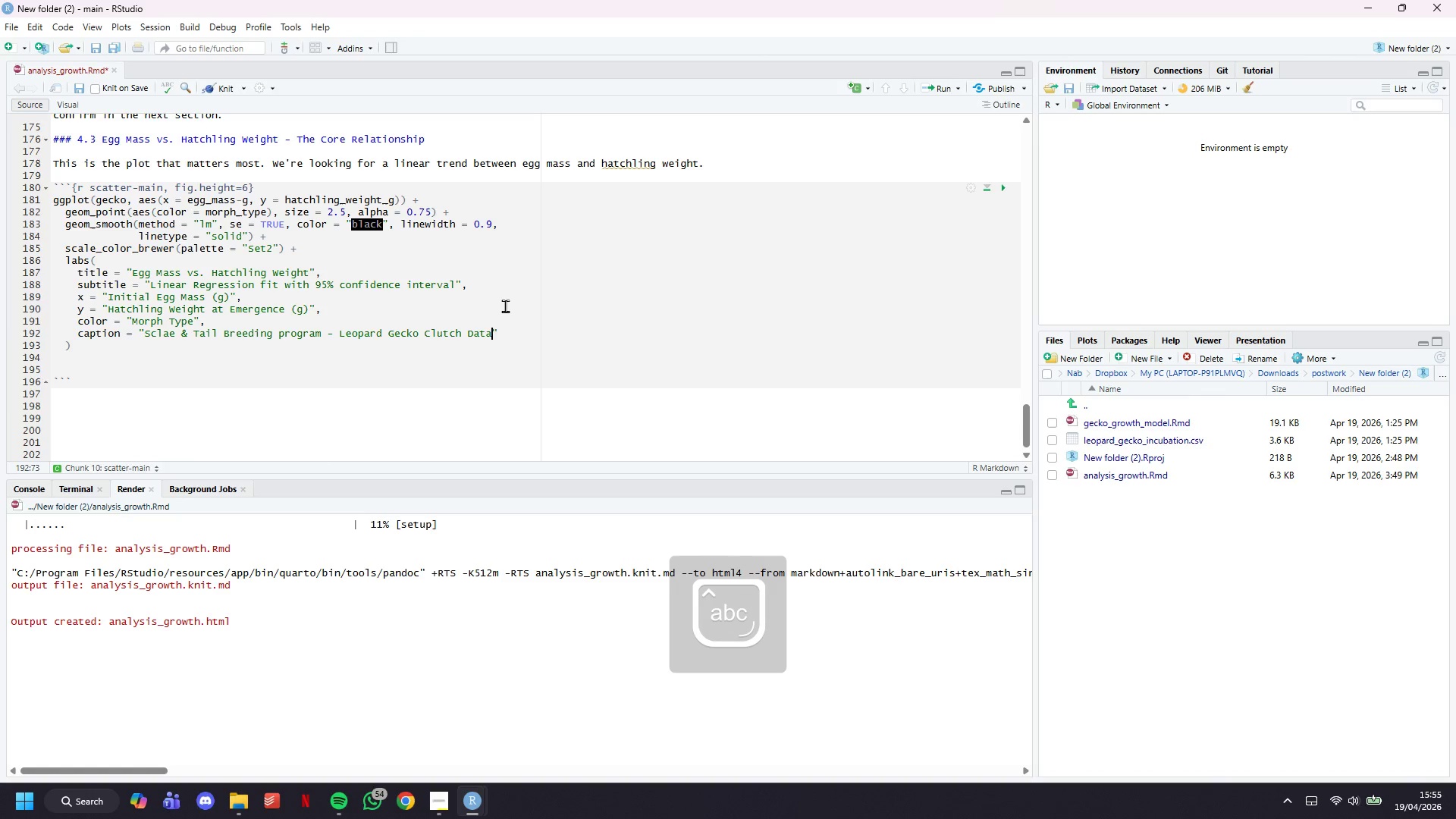 
key(ArrowRight)
 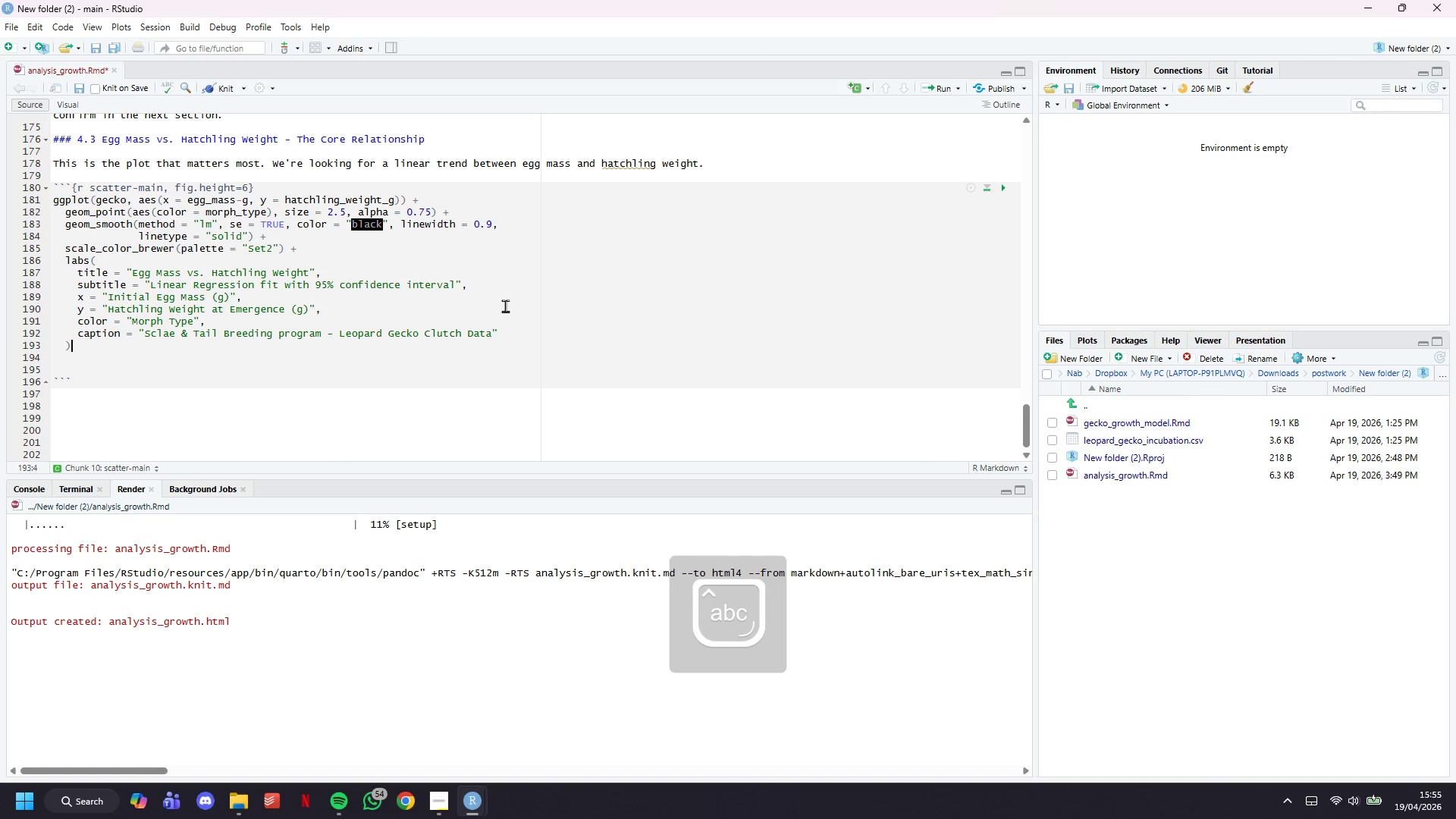 
key(ArrowDown)
 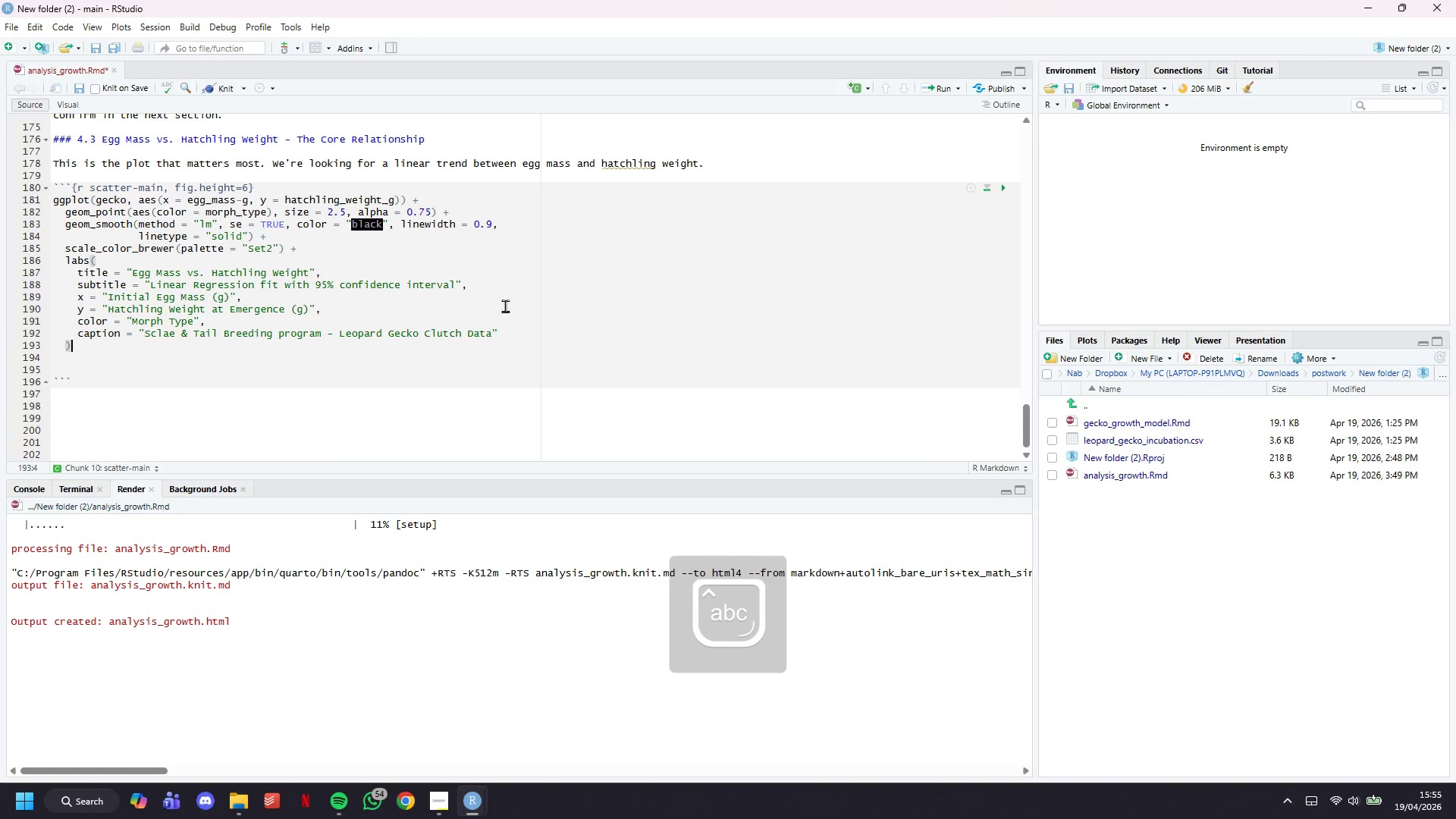 
key(Space)
 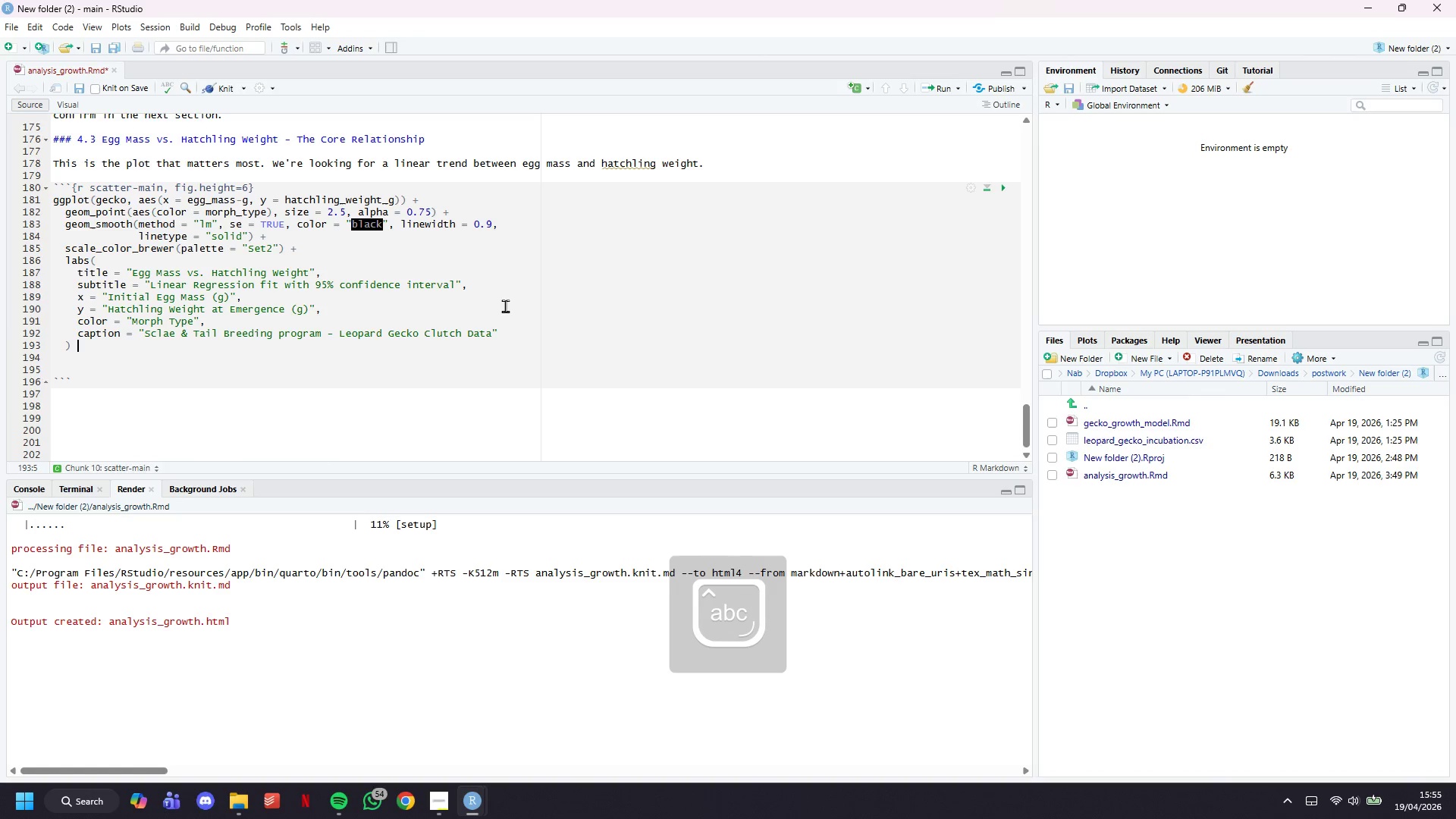 
key(Shift+Equal)
 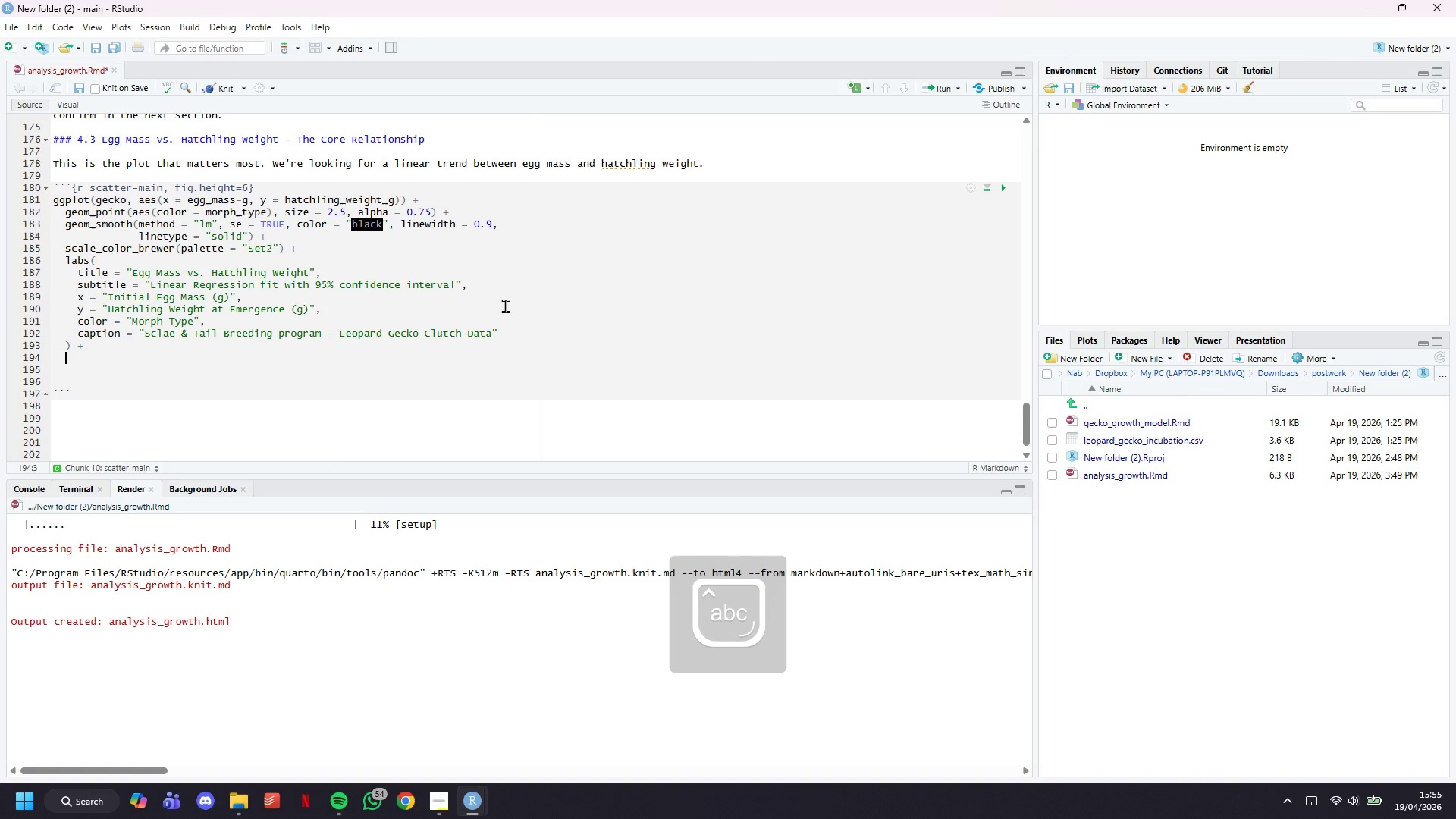 
key(Enter)
 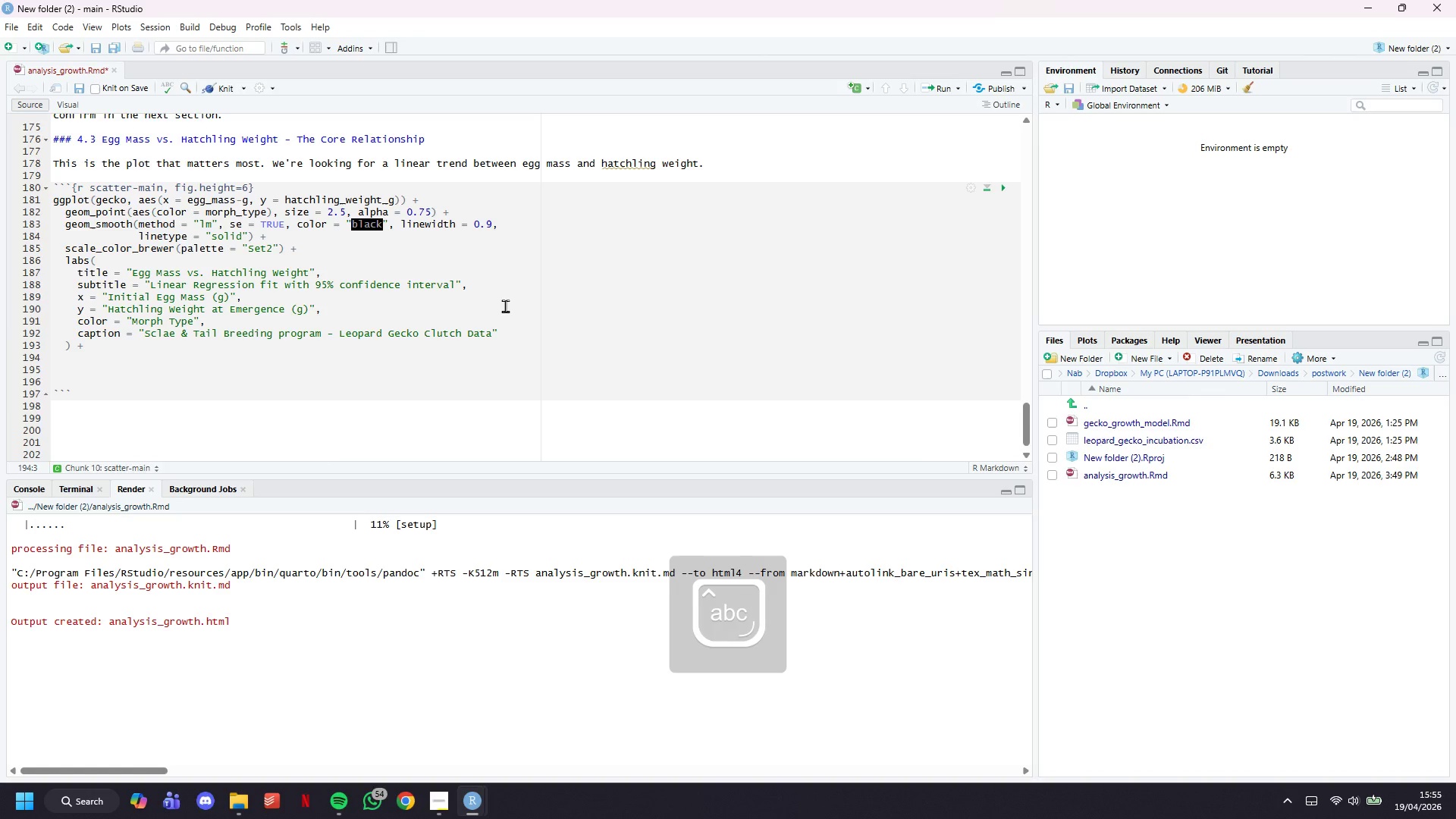 
type(theme_minimal(base_size = 12)
key(Backspace)
type(3)
 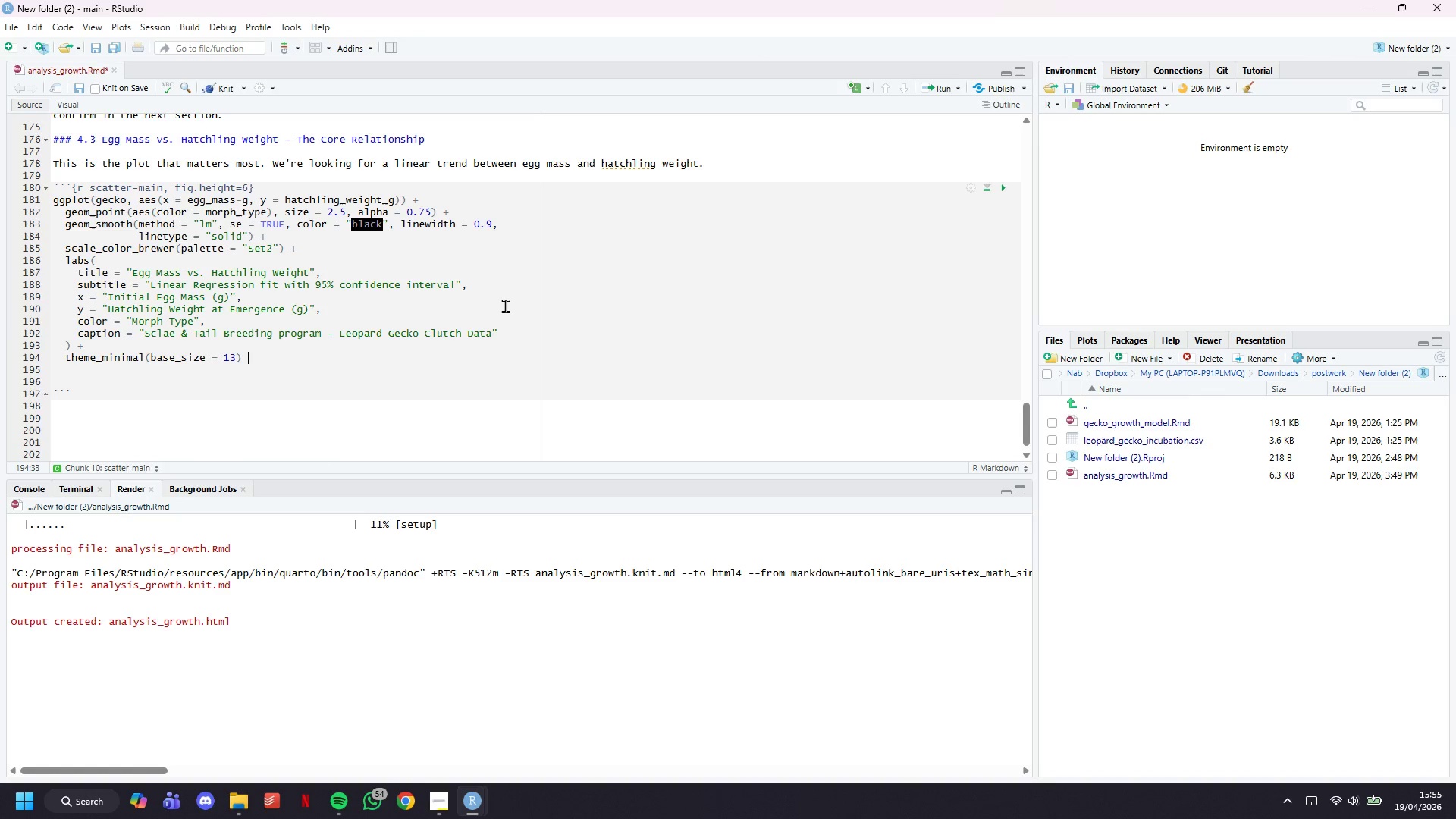 
 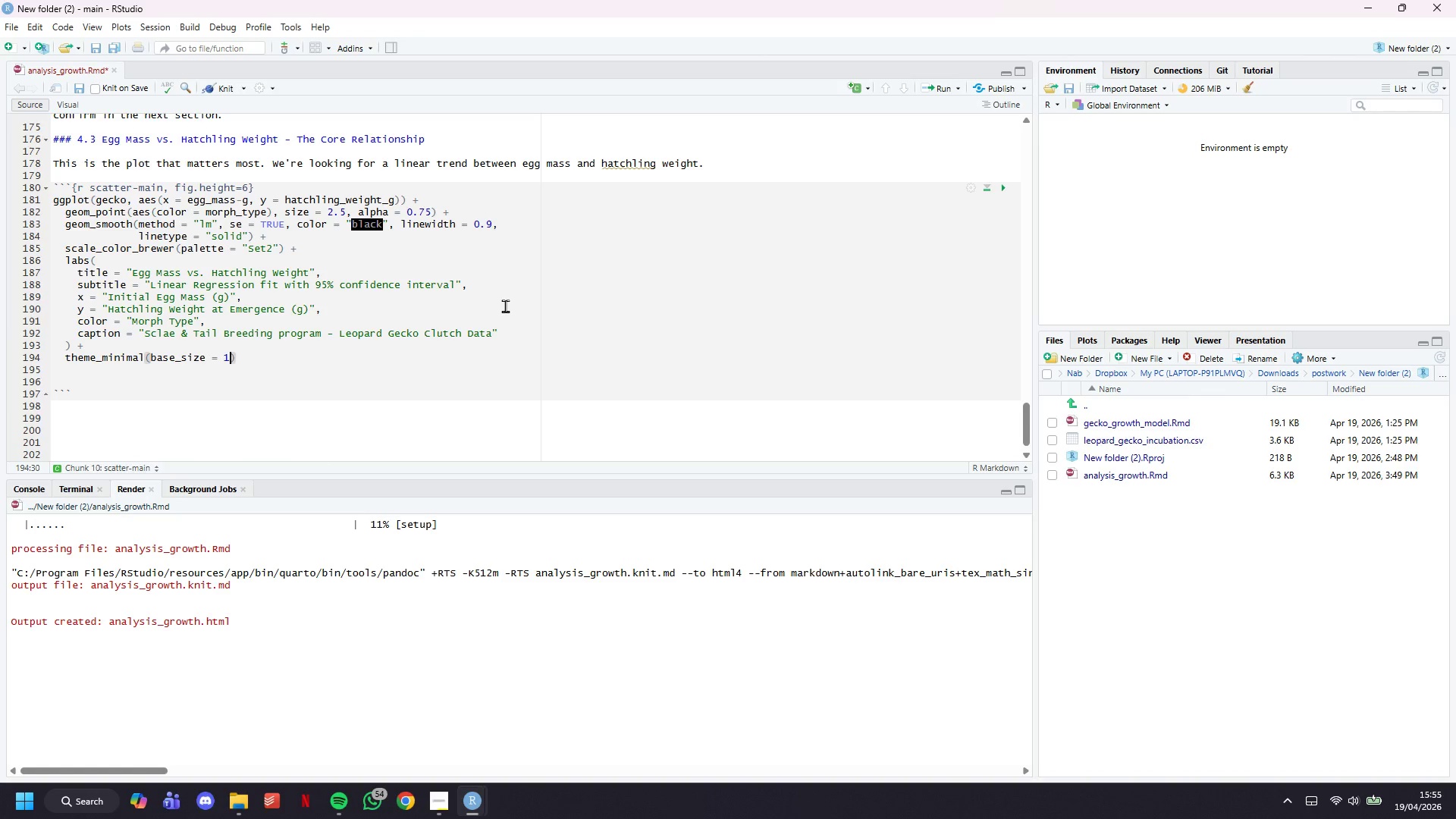 
key(ArrowRight)
 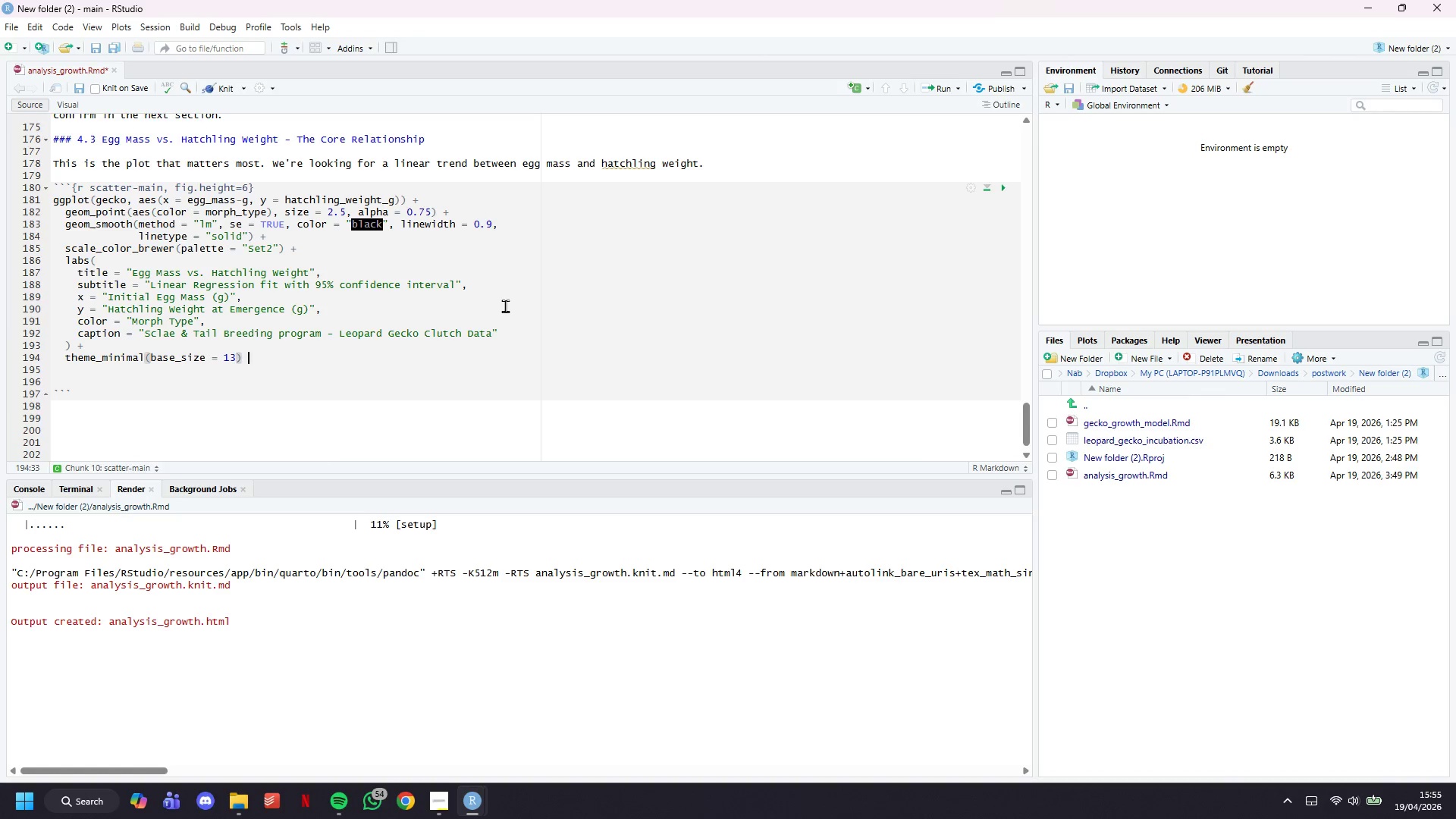 
key(Space)
 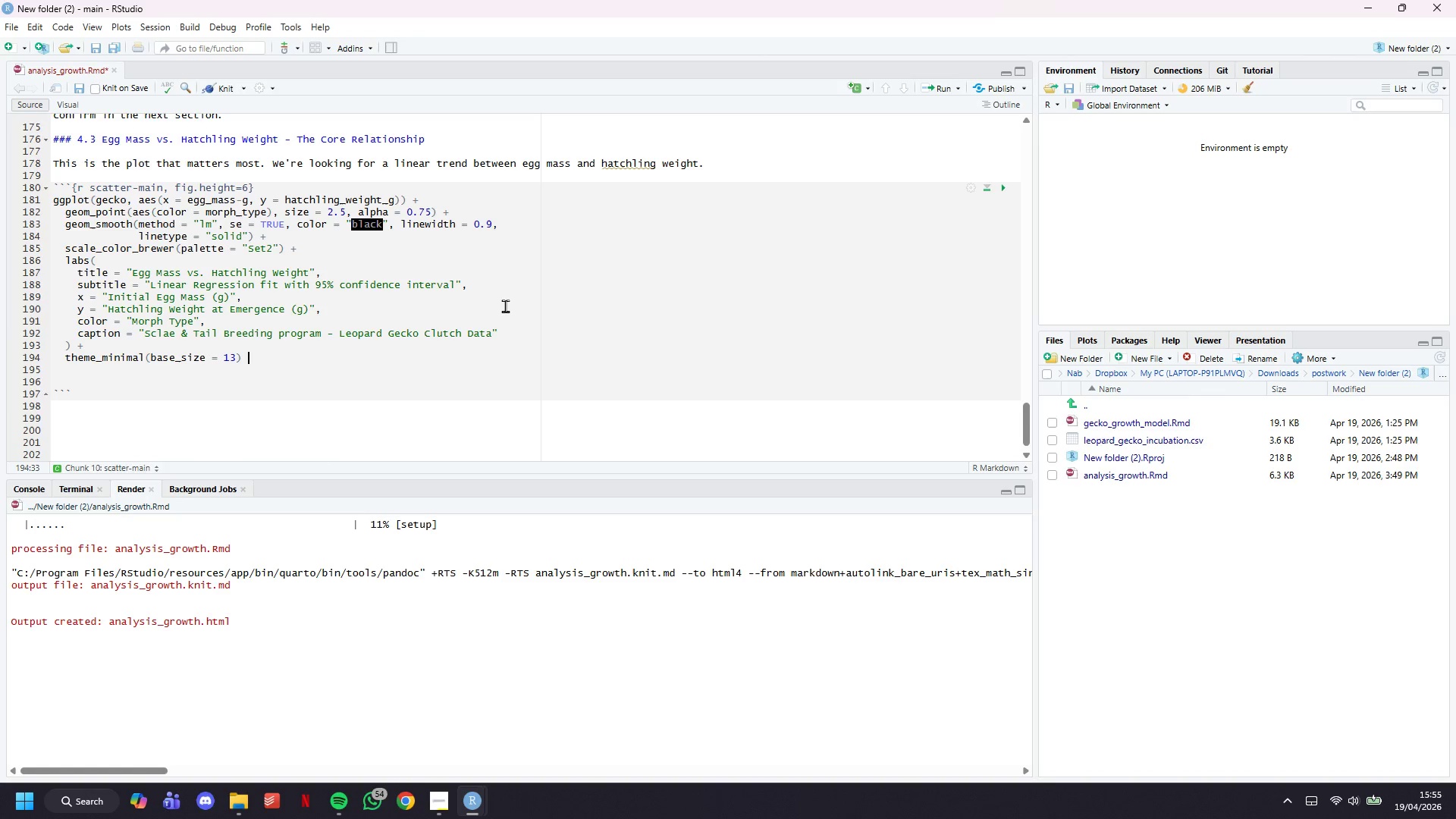 
key(Shift+Equal)
 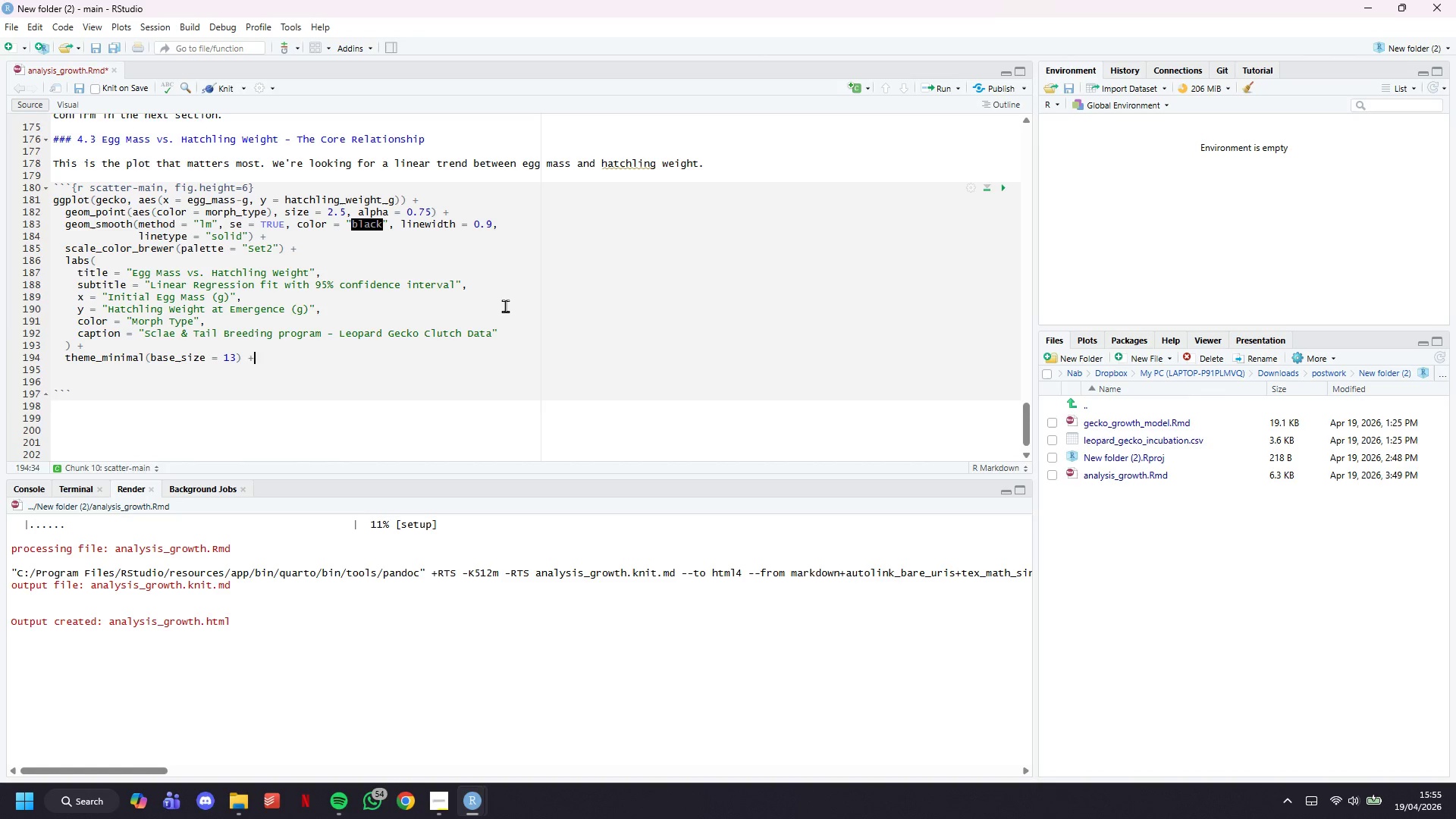 
key(Enter)
 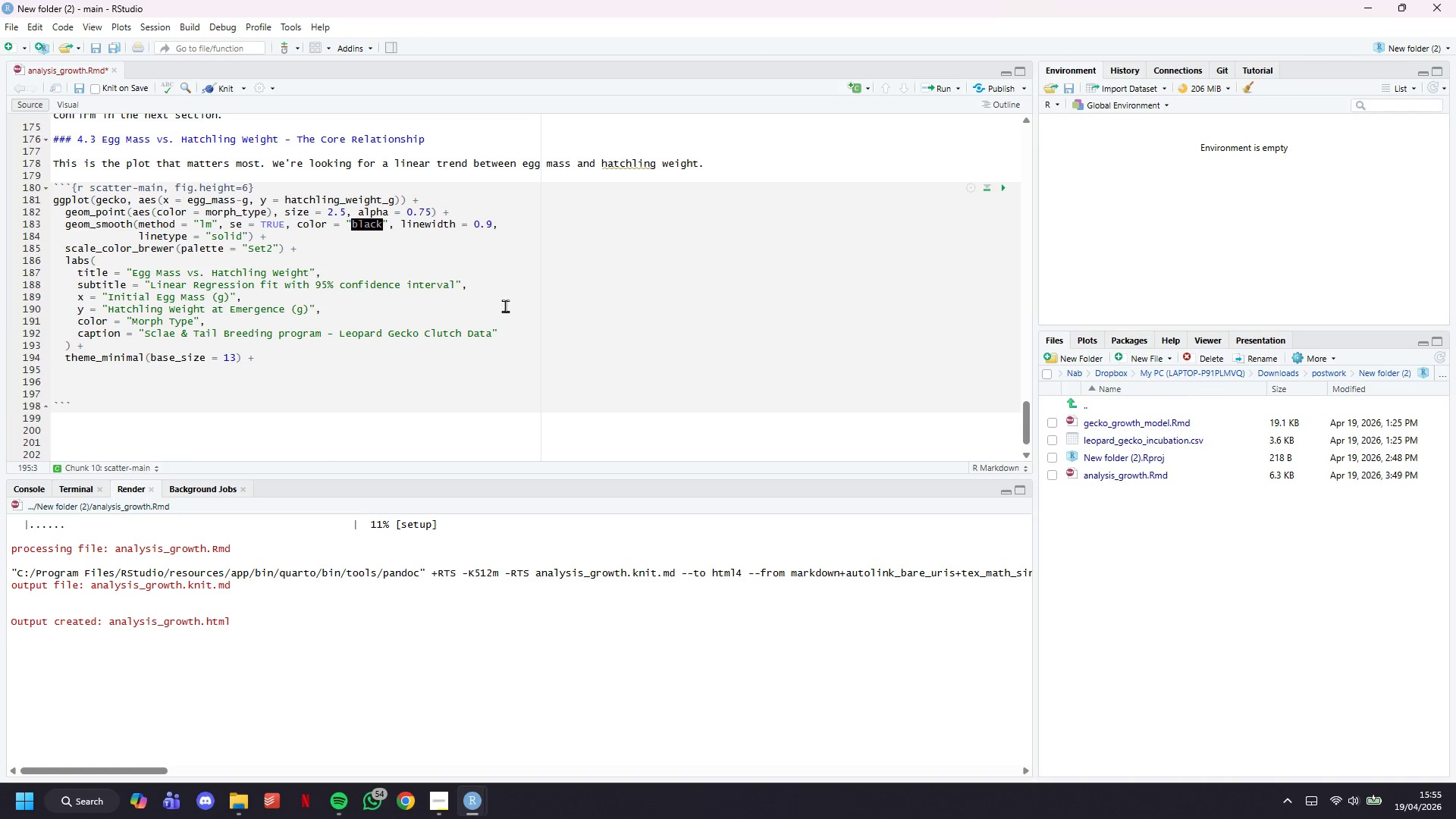 
type(theme(legend.position = right")
 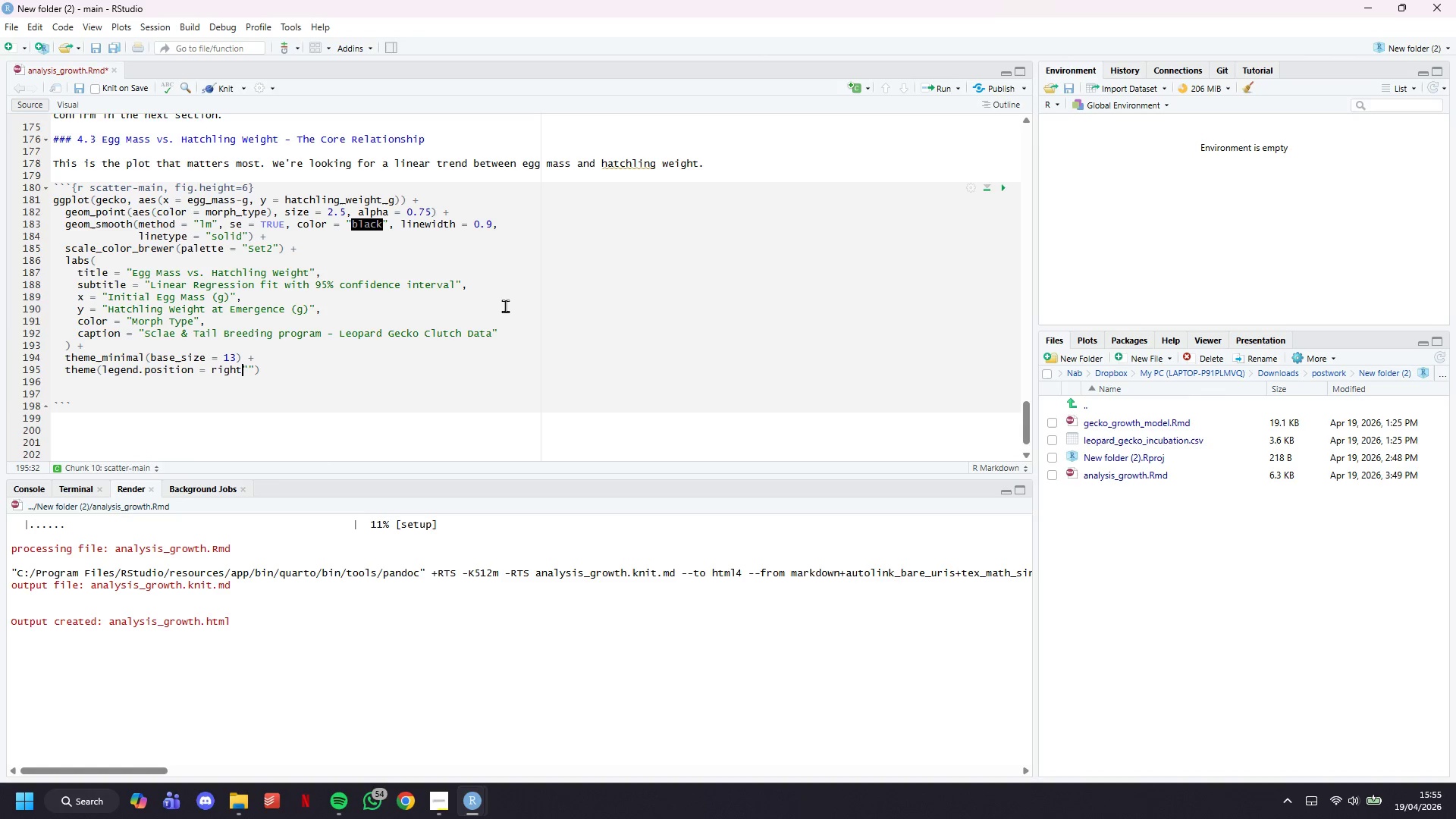 
key(ArrowLeft)
 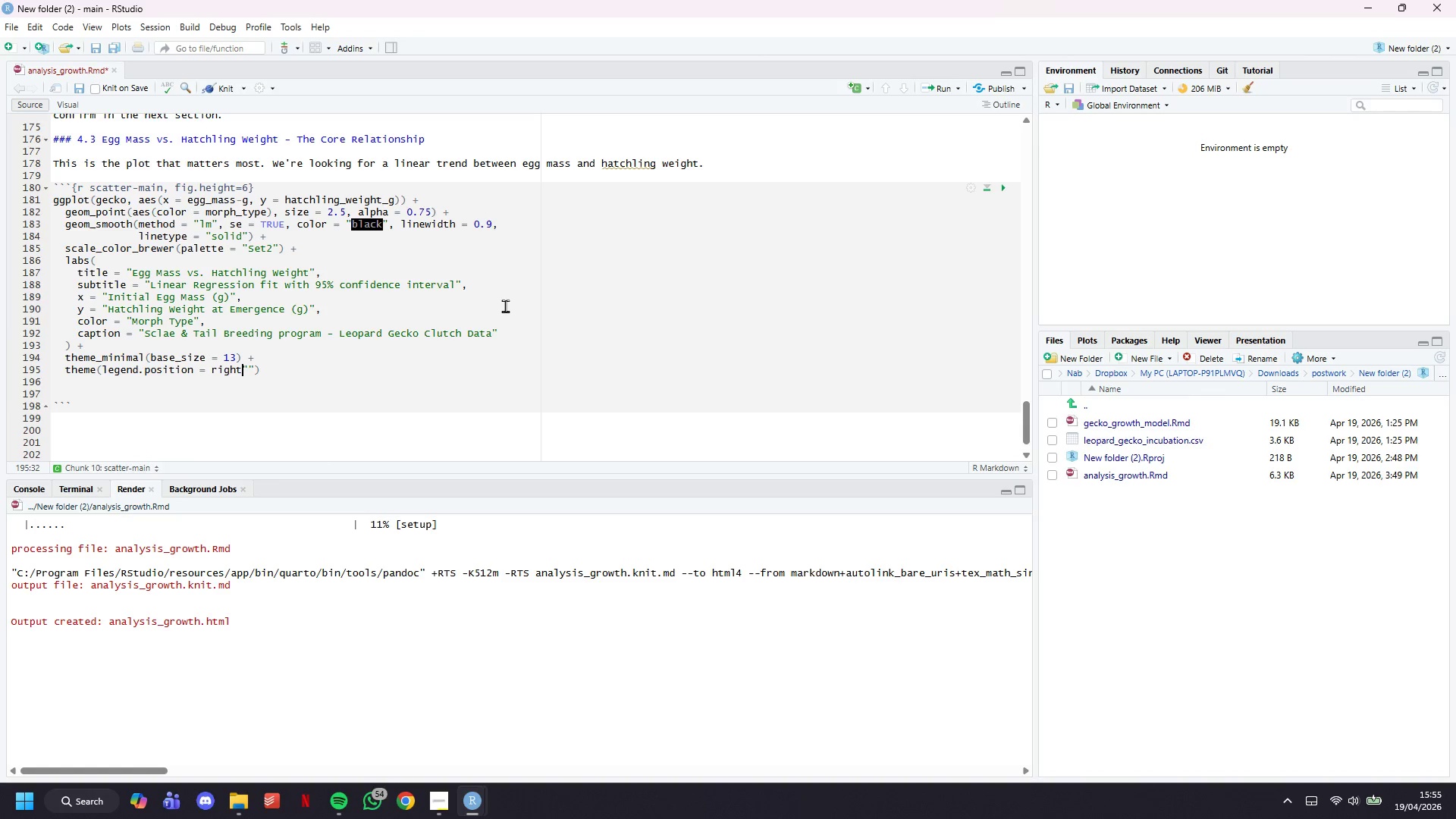 
key(ArrowLeft)
 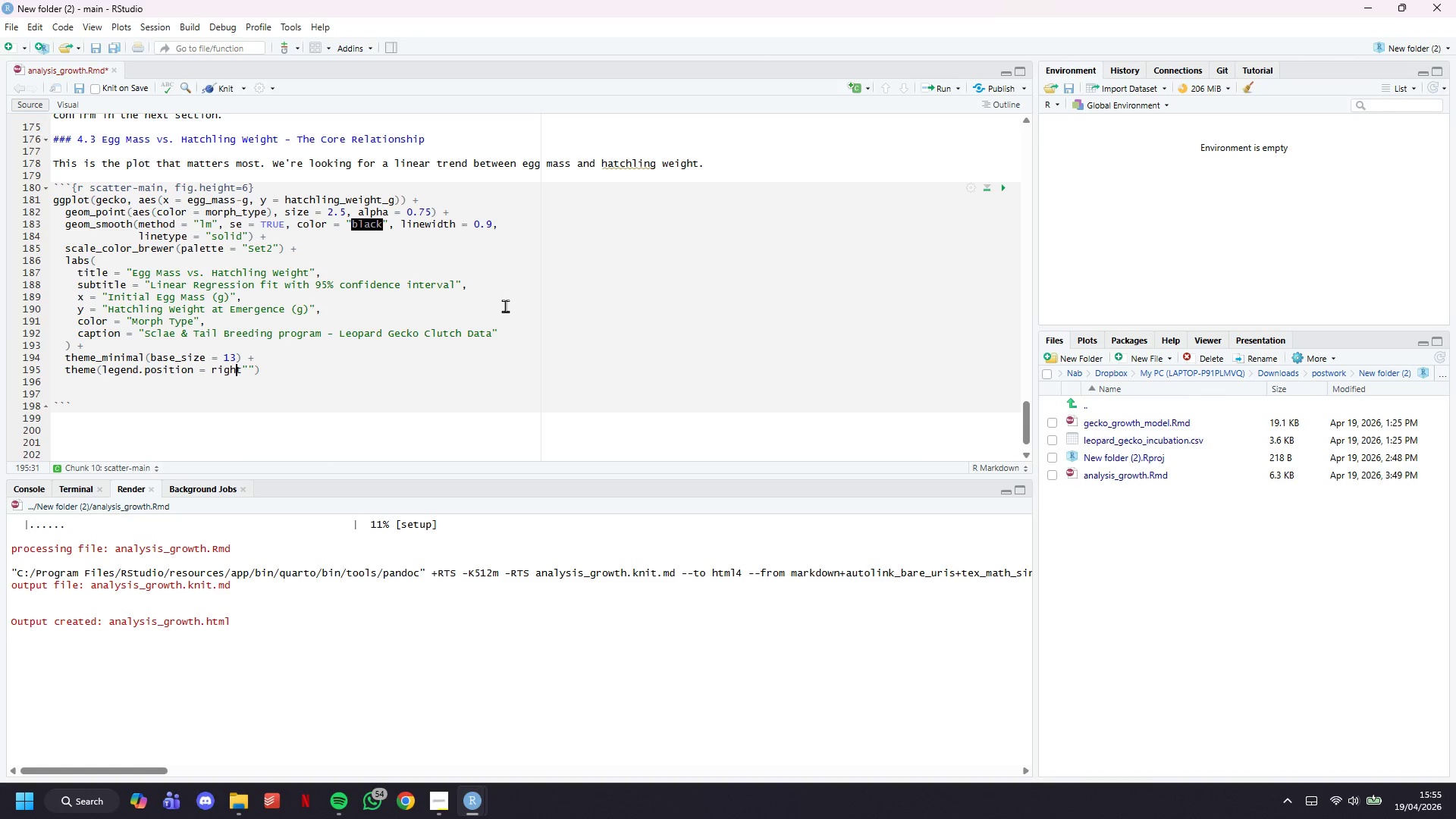 
key(ArrowLeft)
 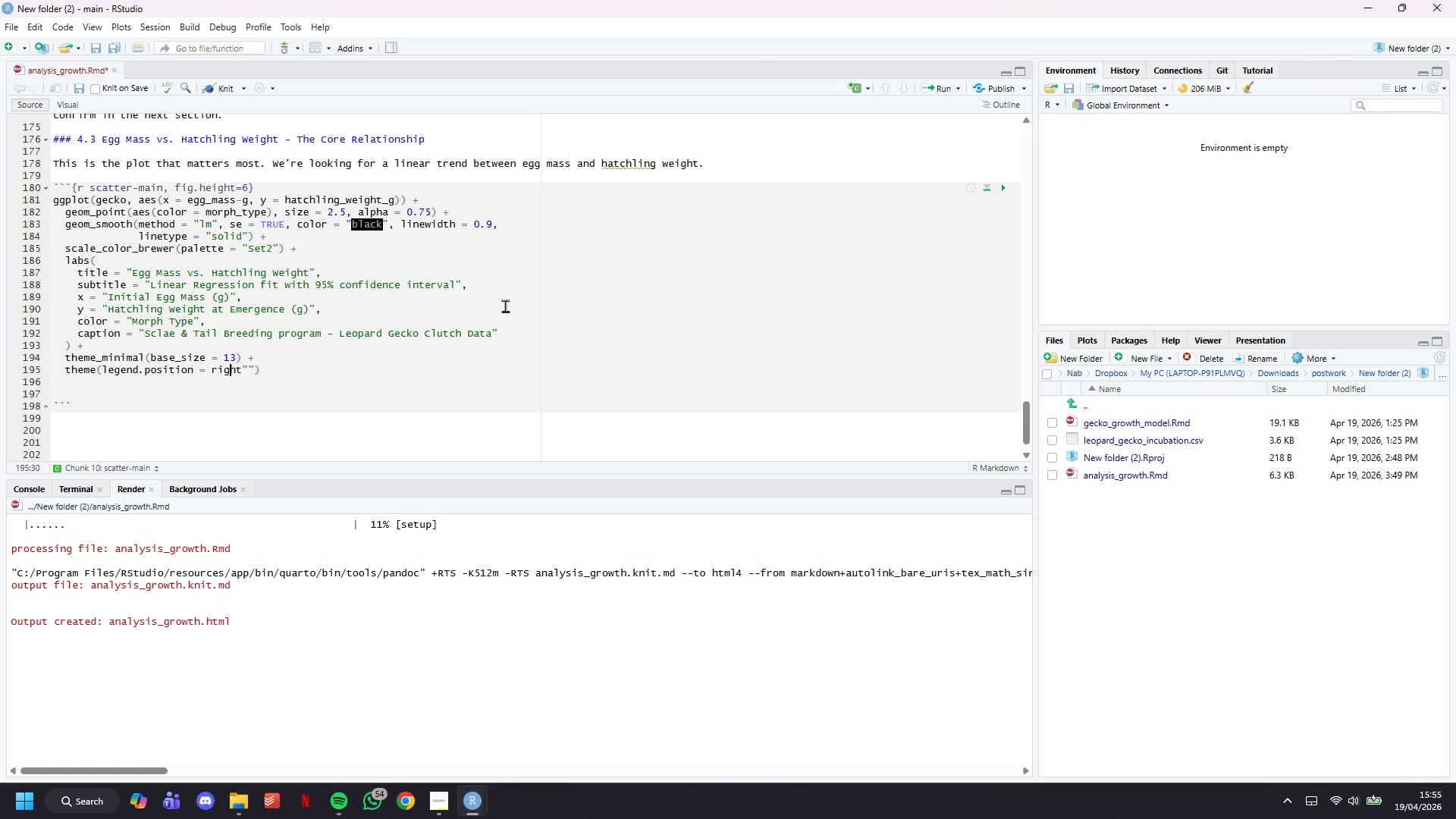 
key(ArrowLeft)
 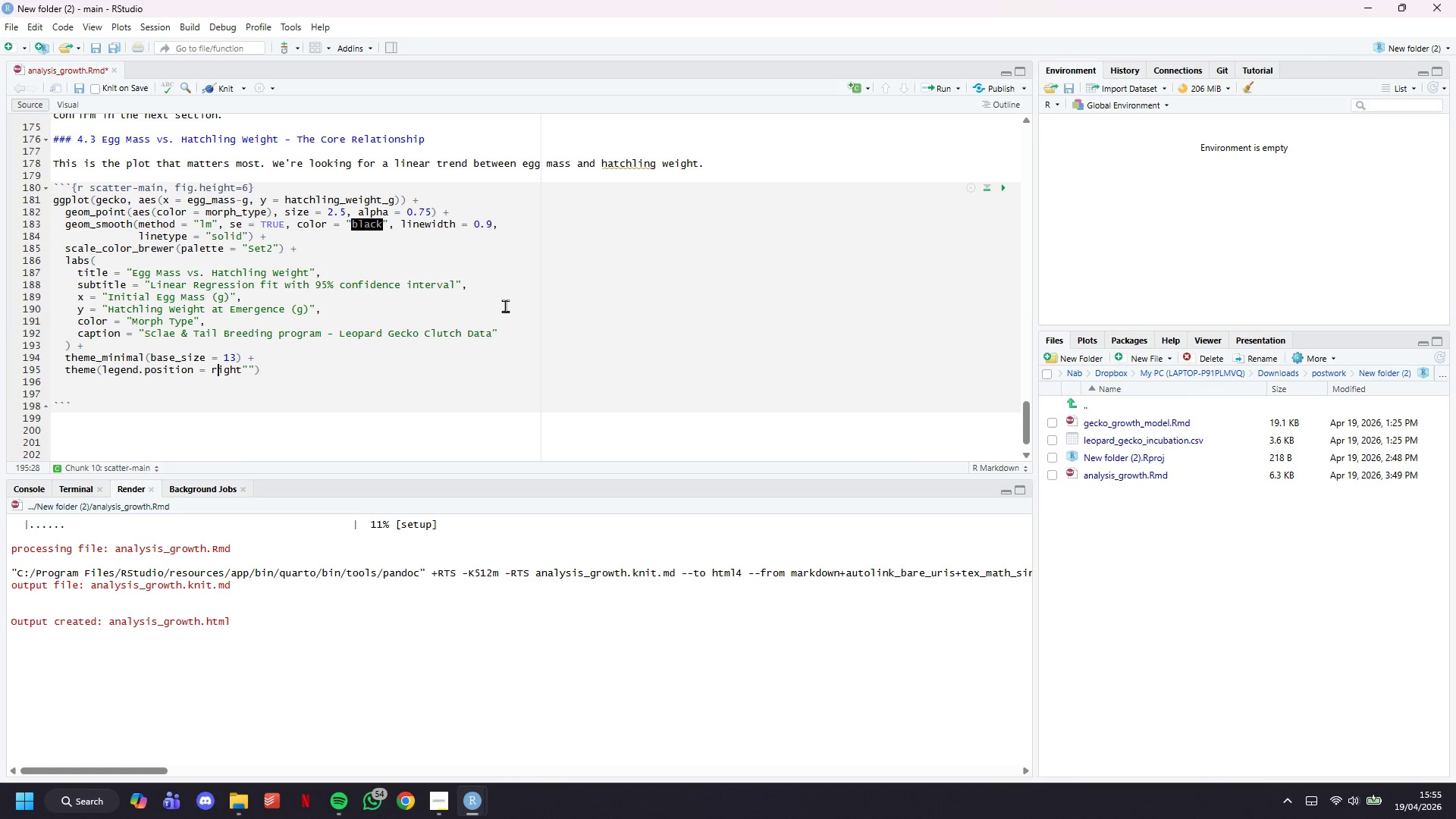 
key(ArrowLeft)
 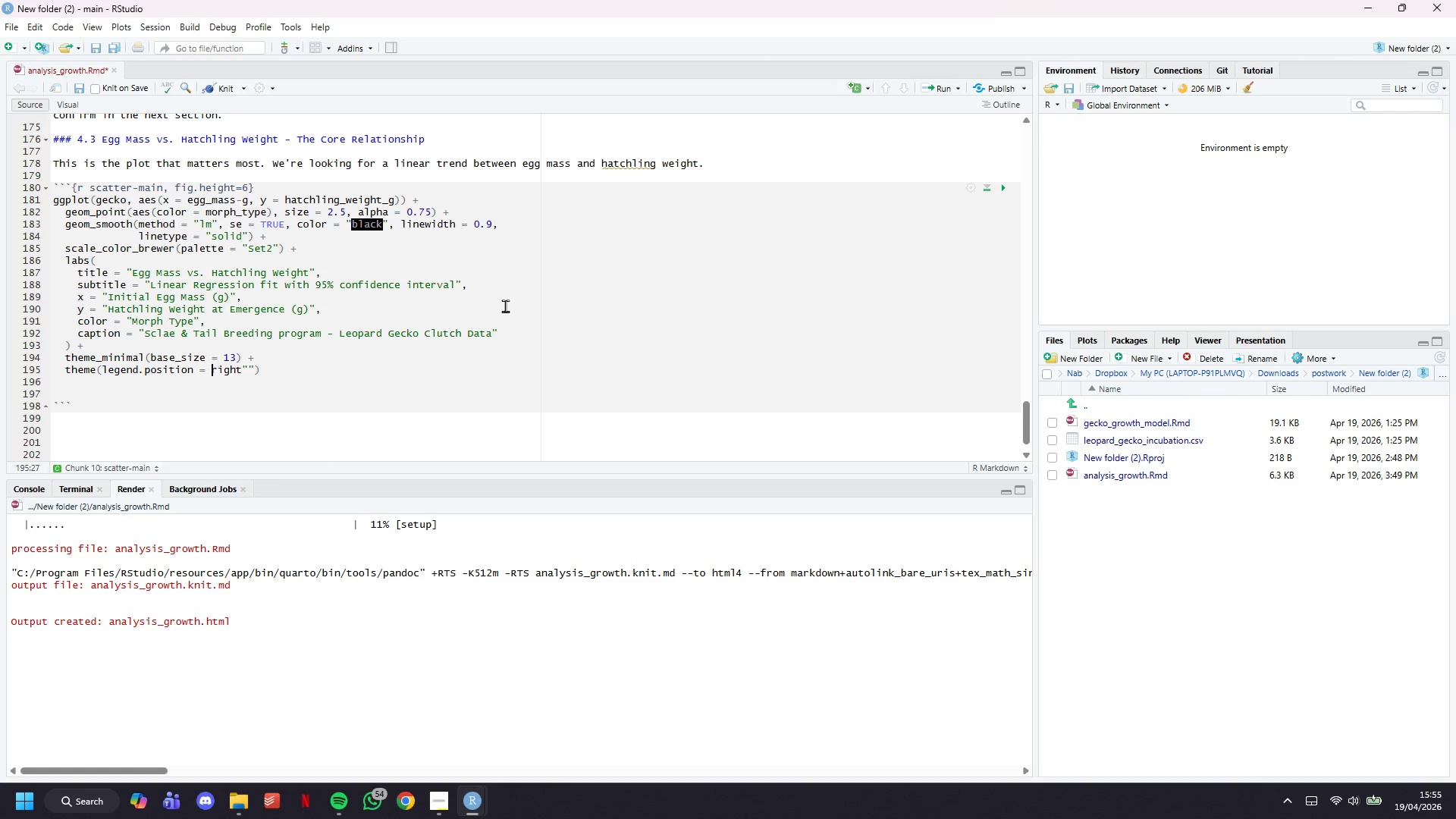 
key(ArrowLeft)
 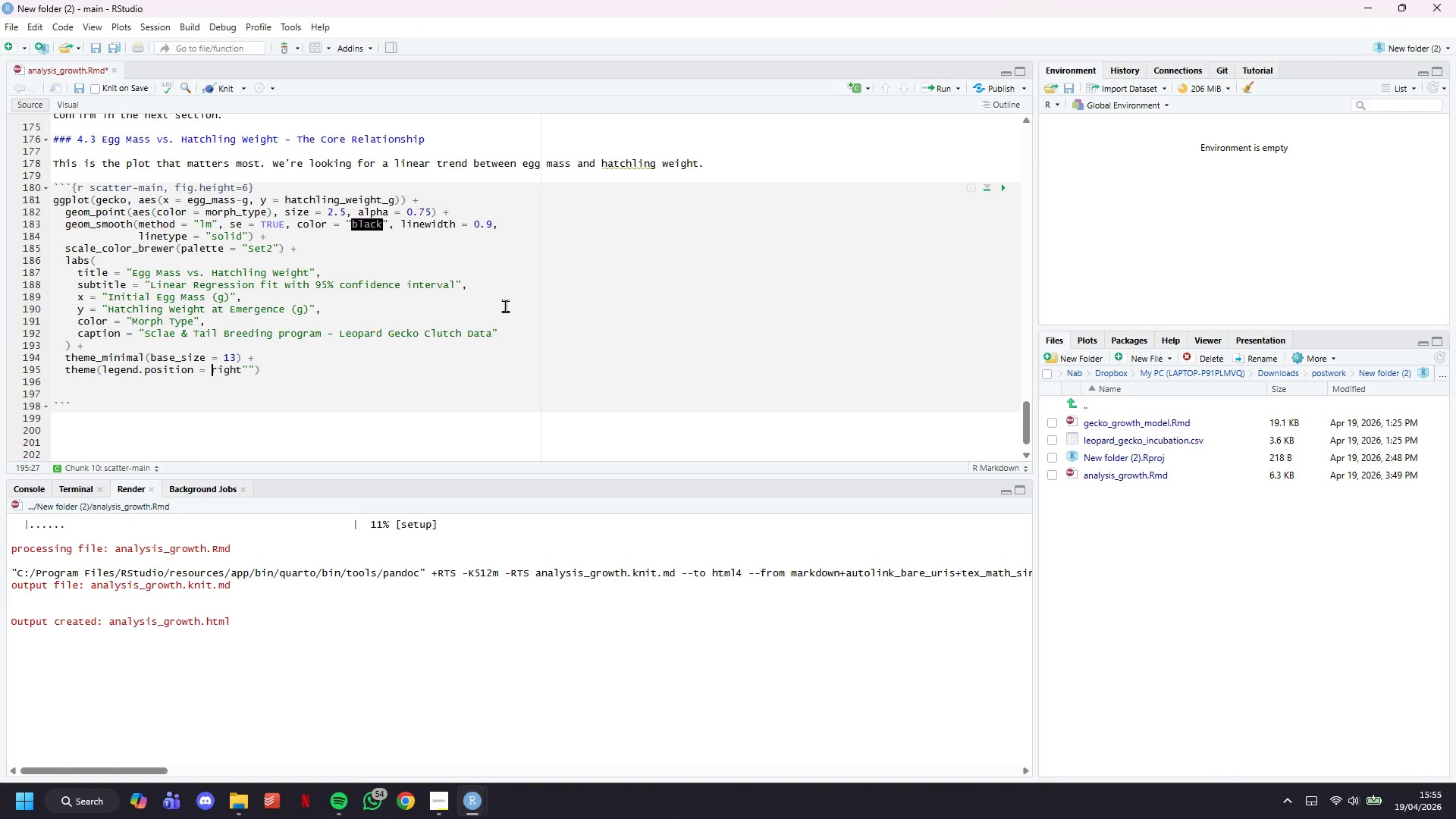 
key(Shift+ShiftLeft)
 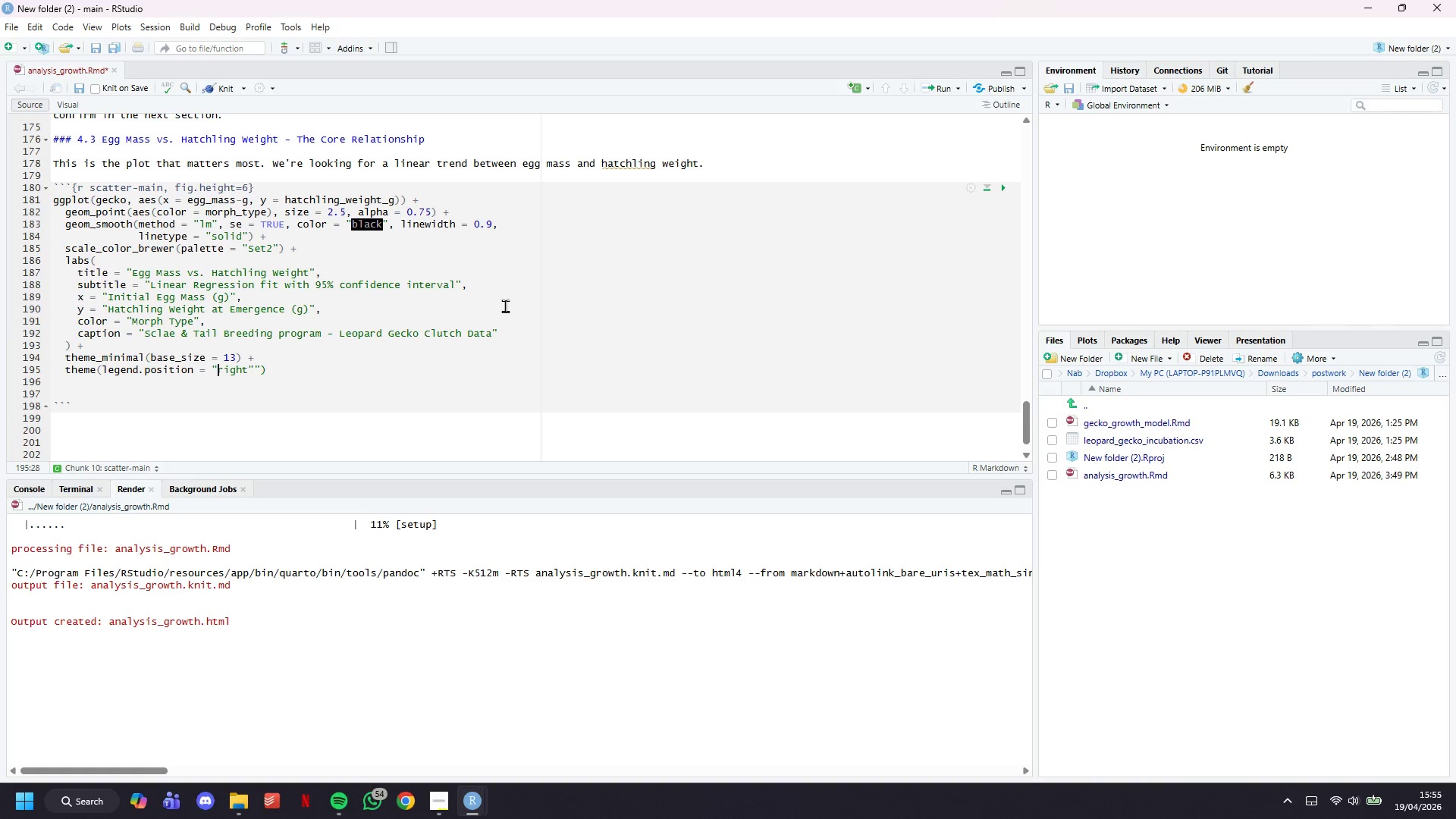 
key(Shift+Quote)
 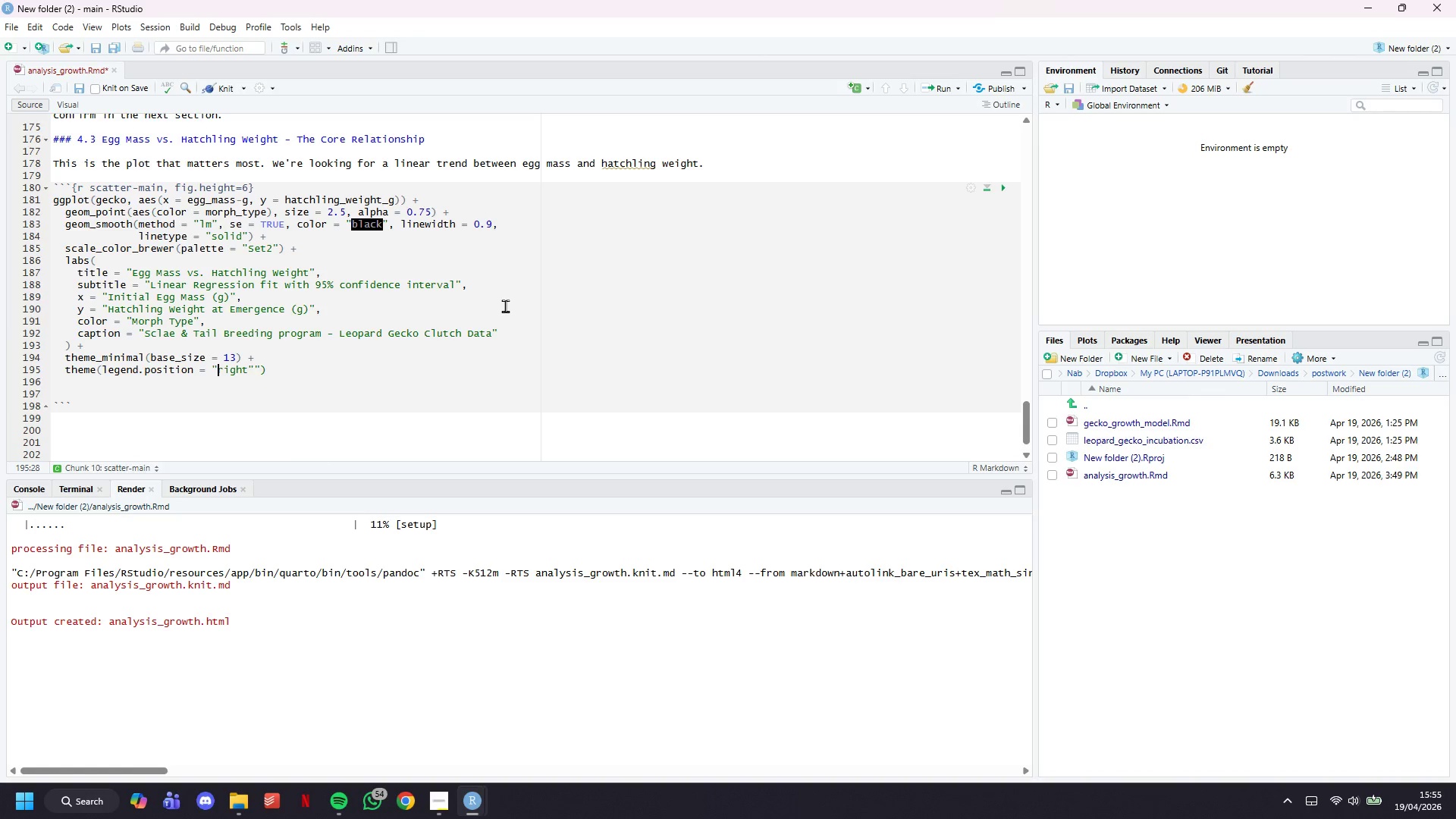 
key(ArrowRight)
 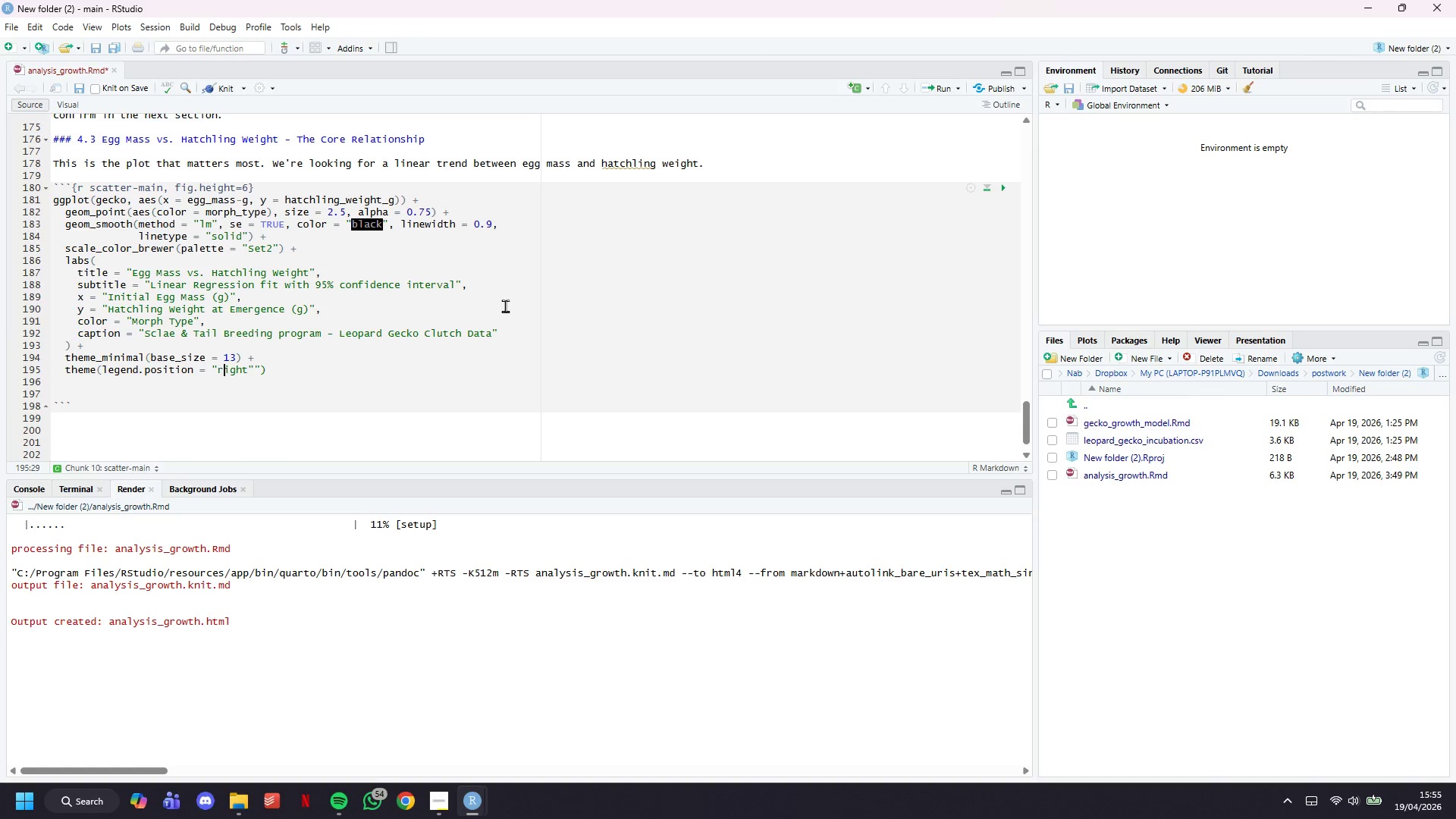 
key(ArrowRight)
 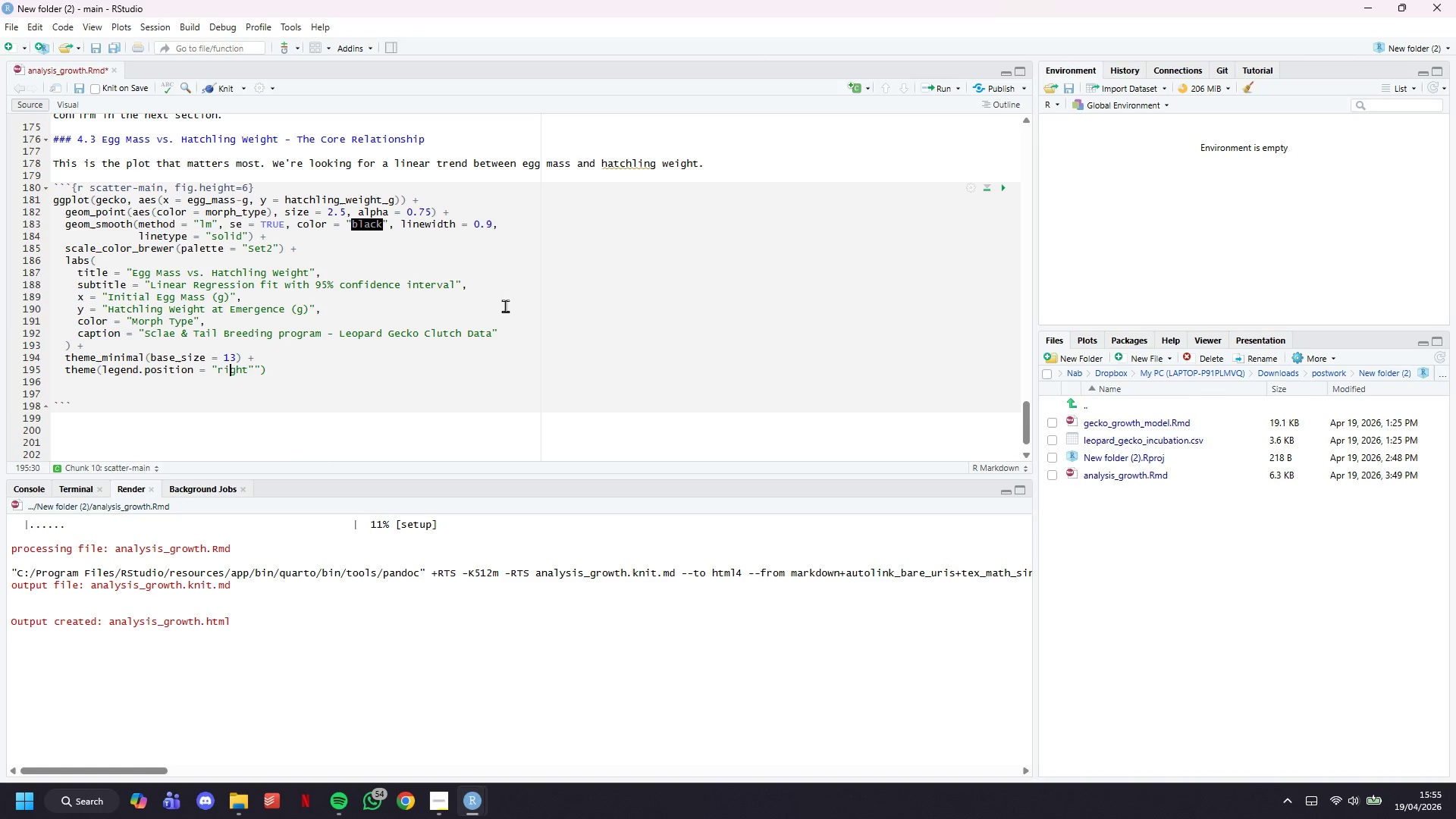 
key(ArrowRight)
 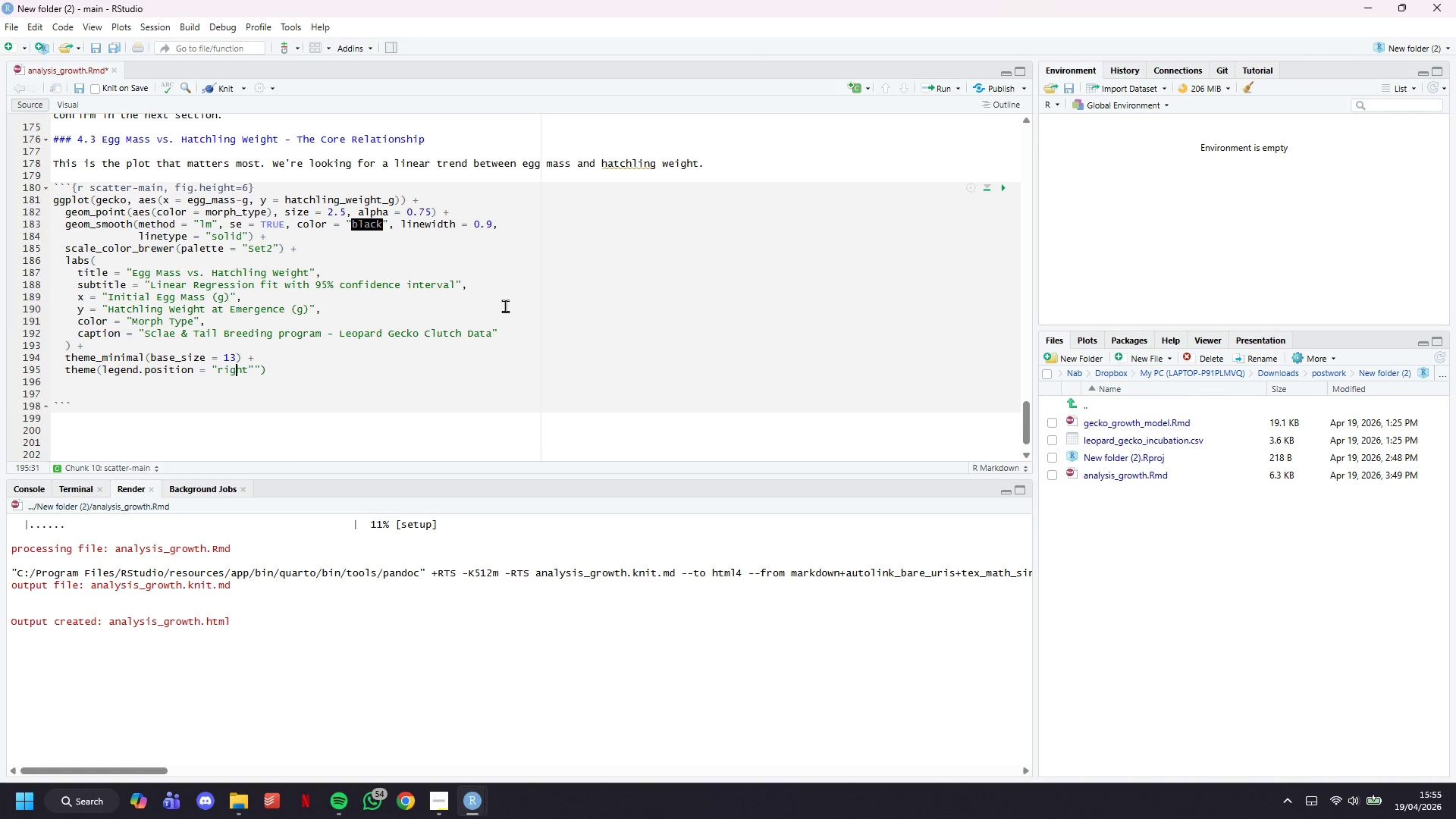 
key(ArrowRight)
 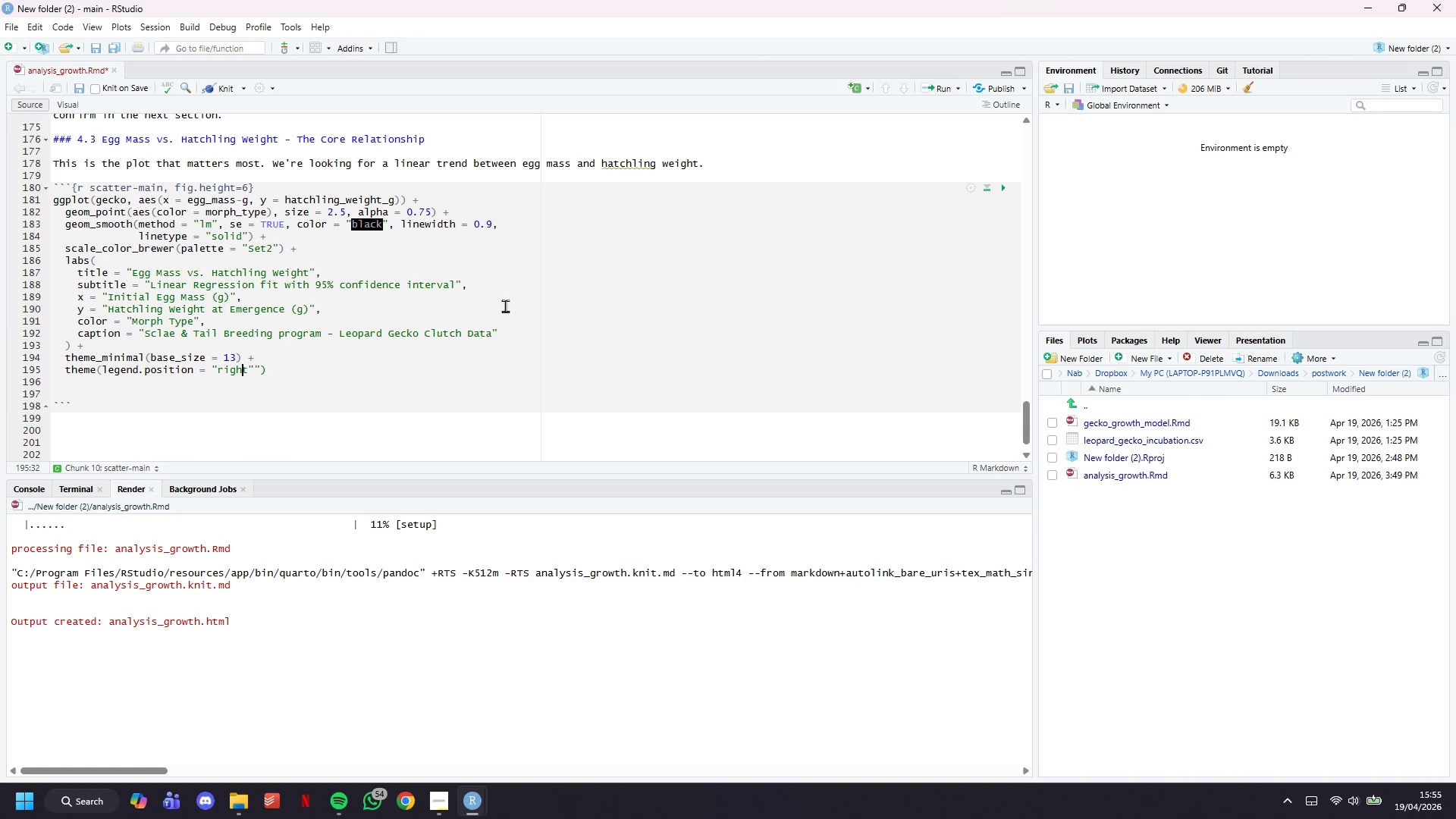 
key(ArrowRight)
 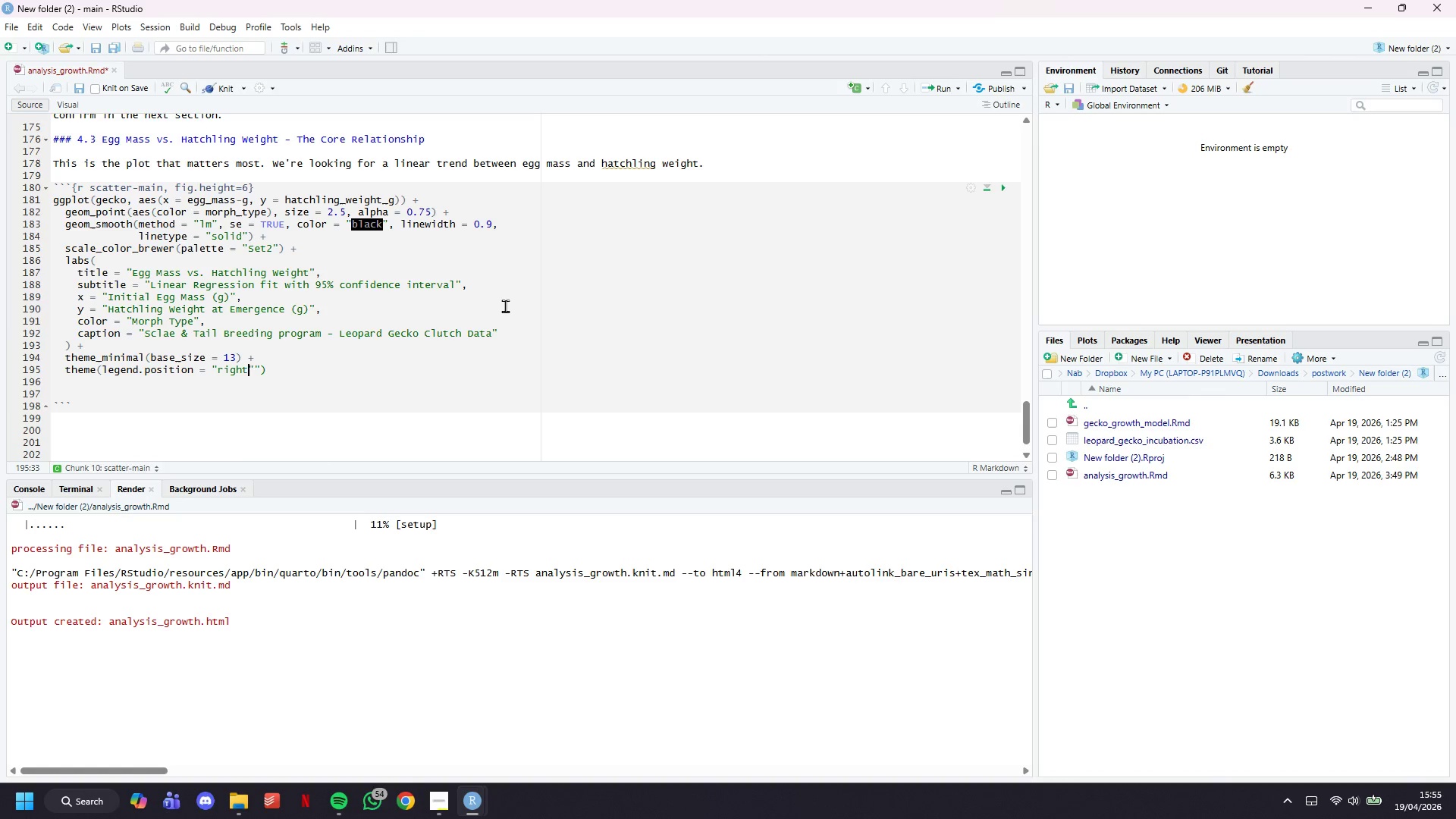 
key(ArrowRight)
 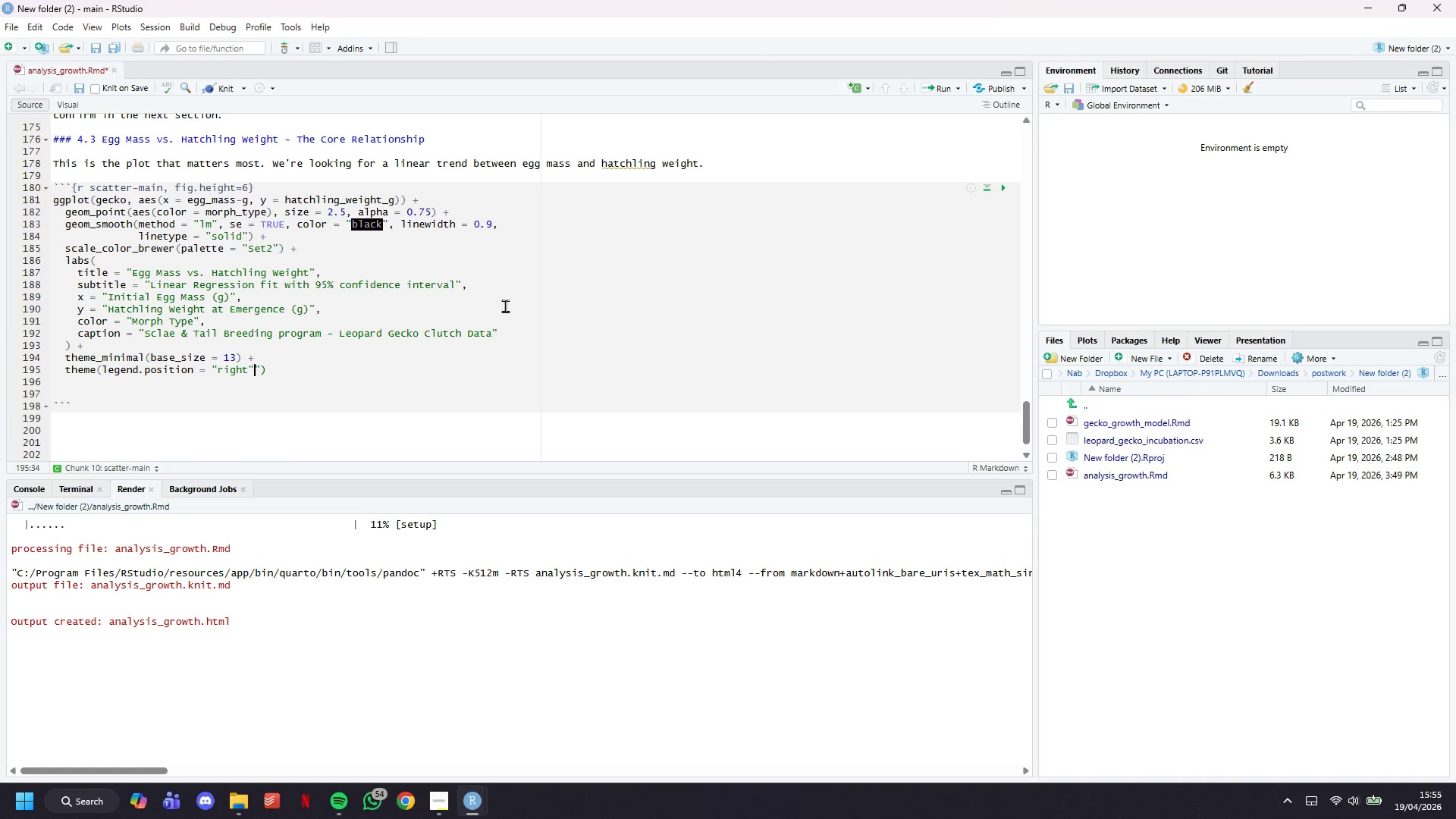 
key(Backslash)
 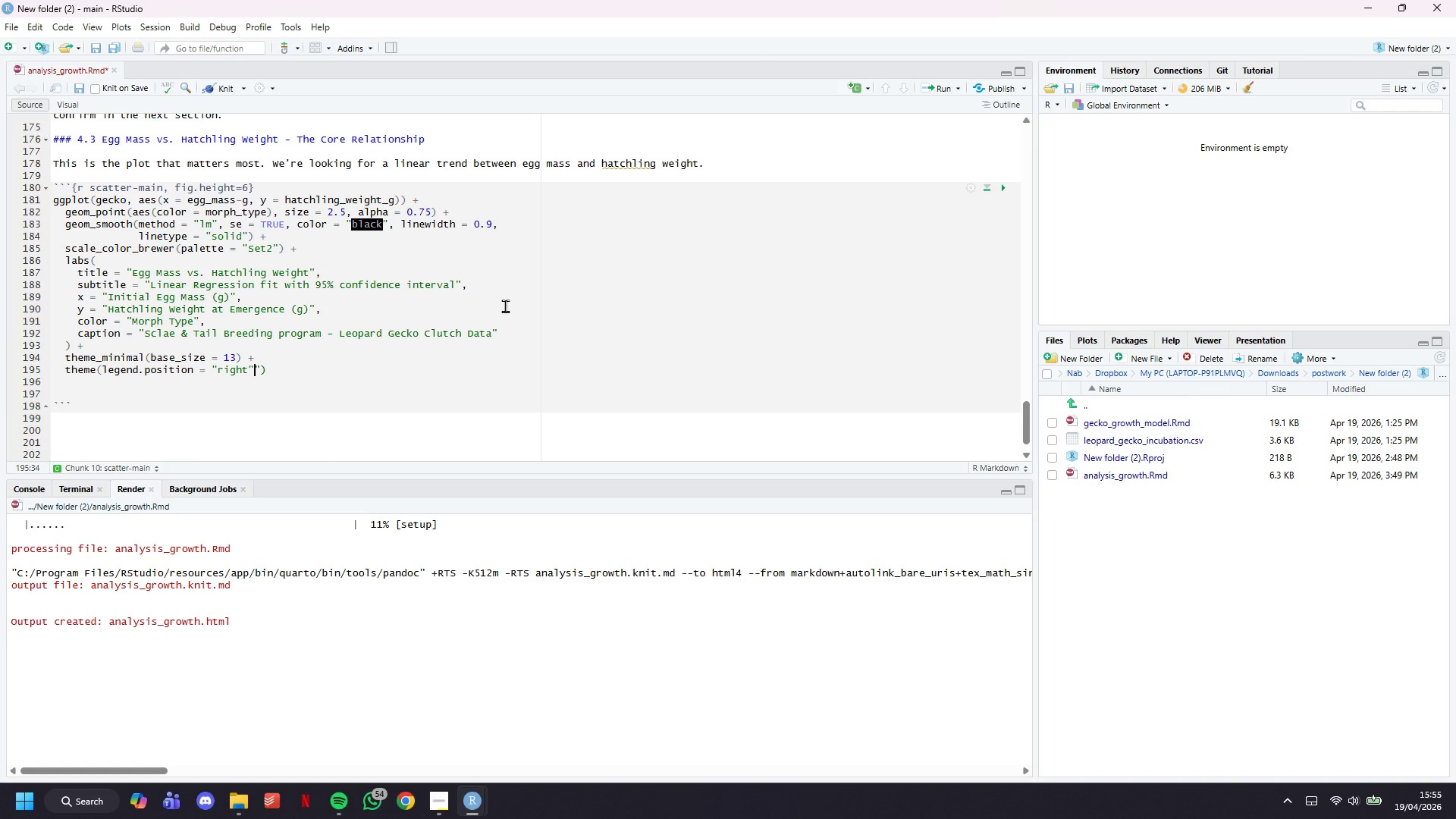 
key(Backspace)
 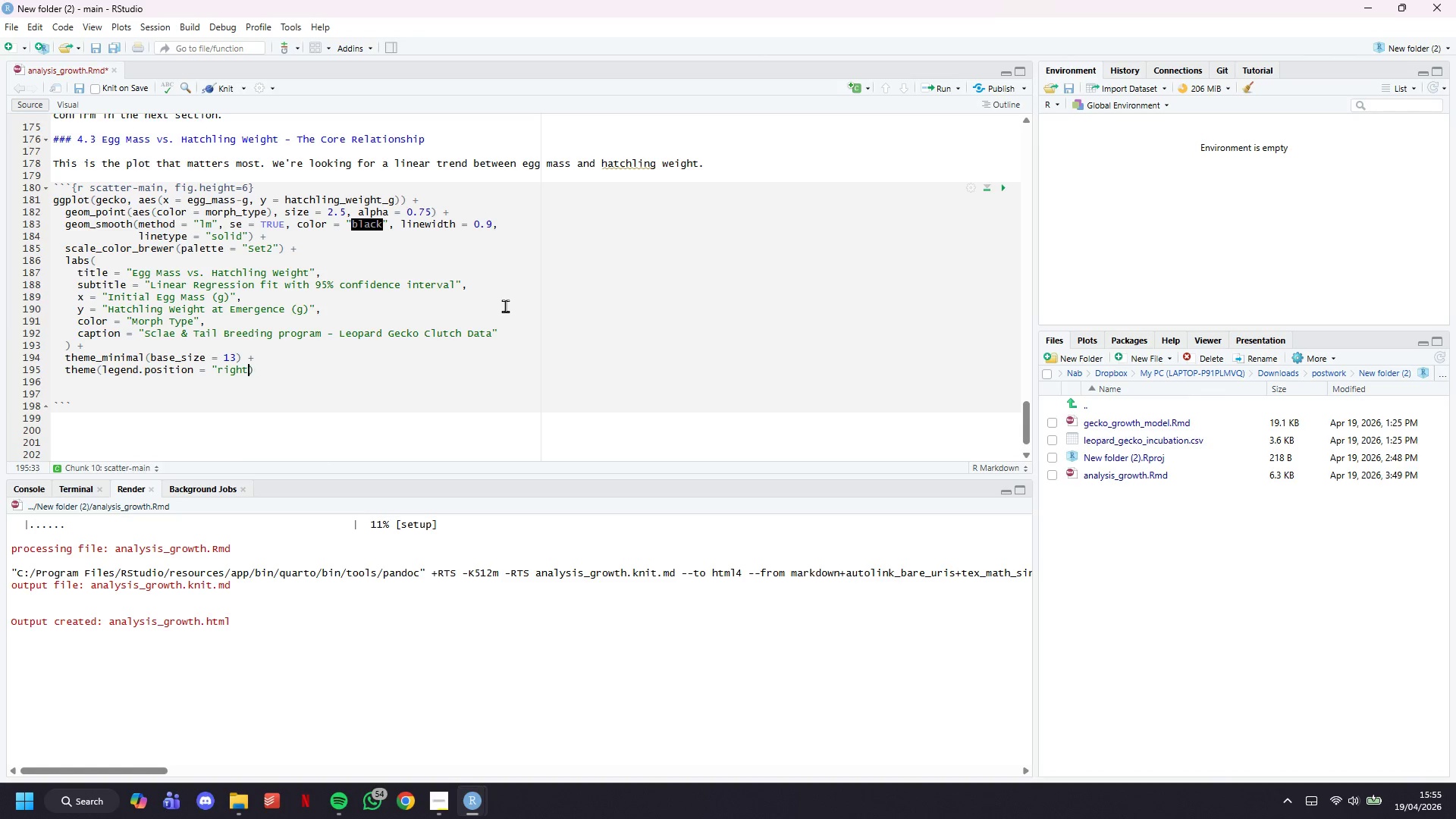 
key(Backspace)
 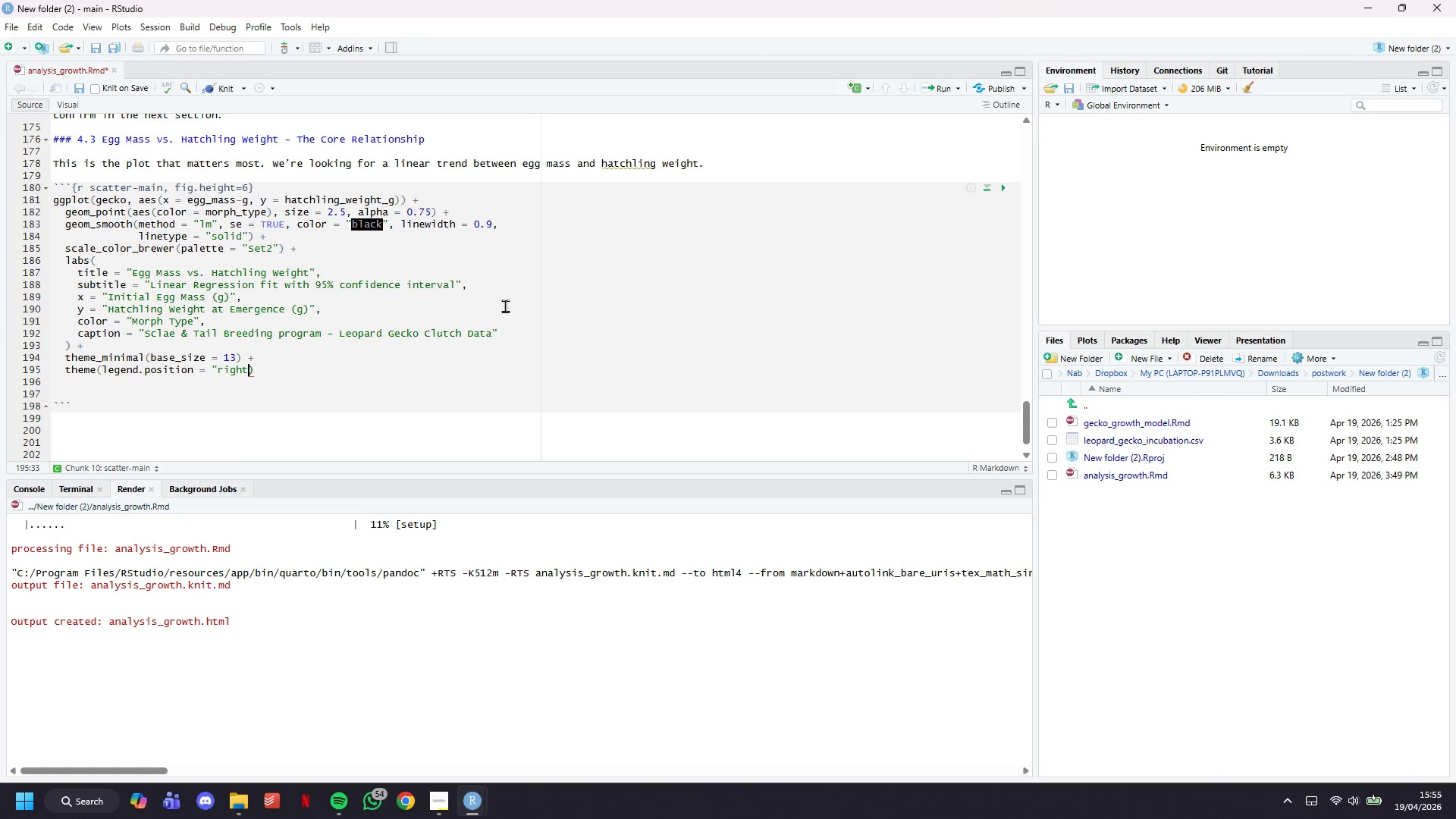 
key(ArrowRight)
 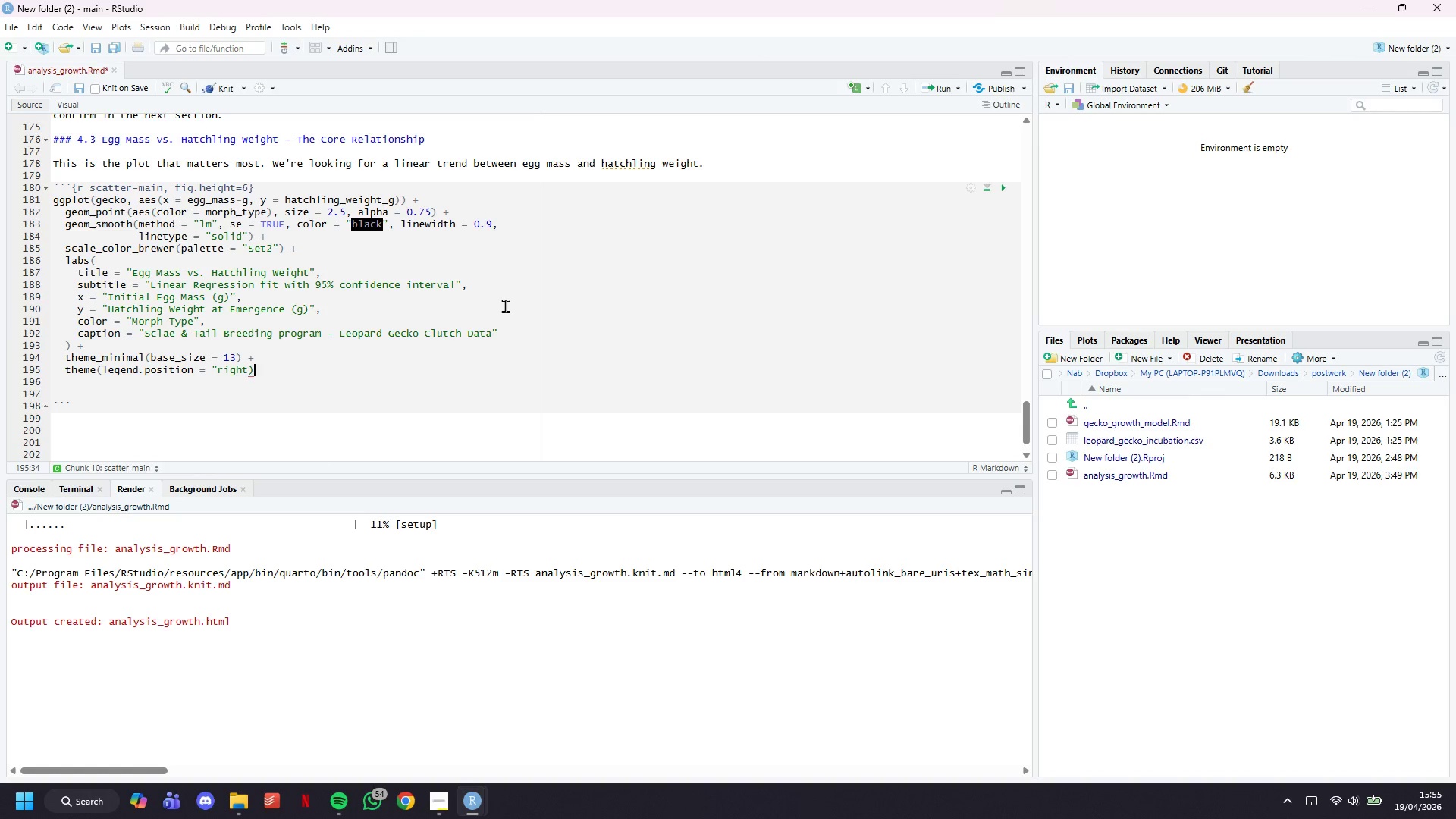 
key(ArrowLeft)
 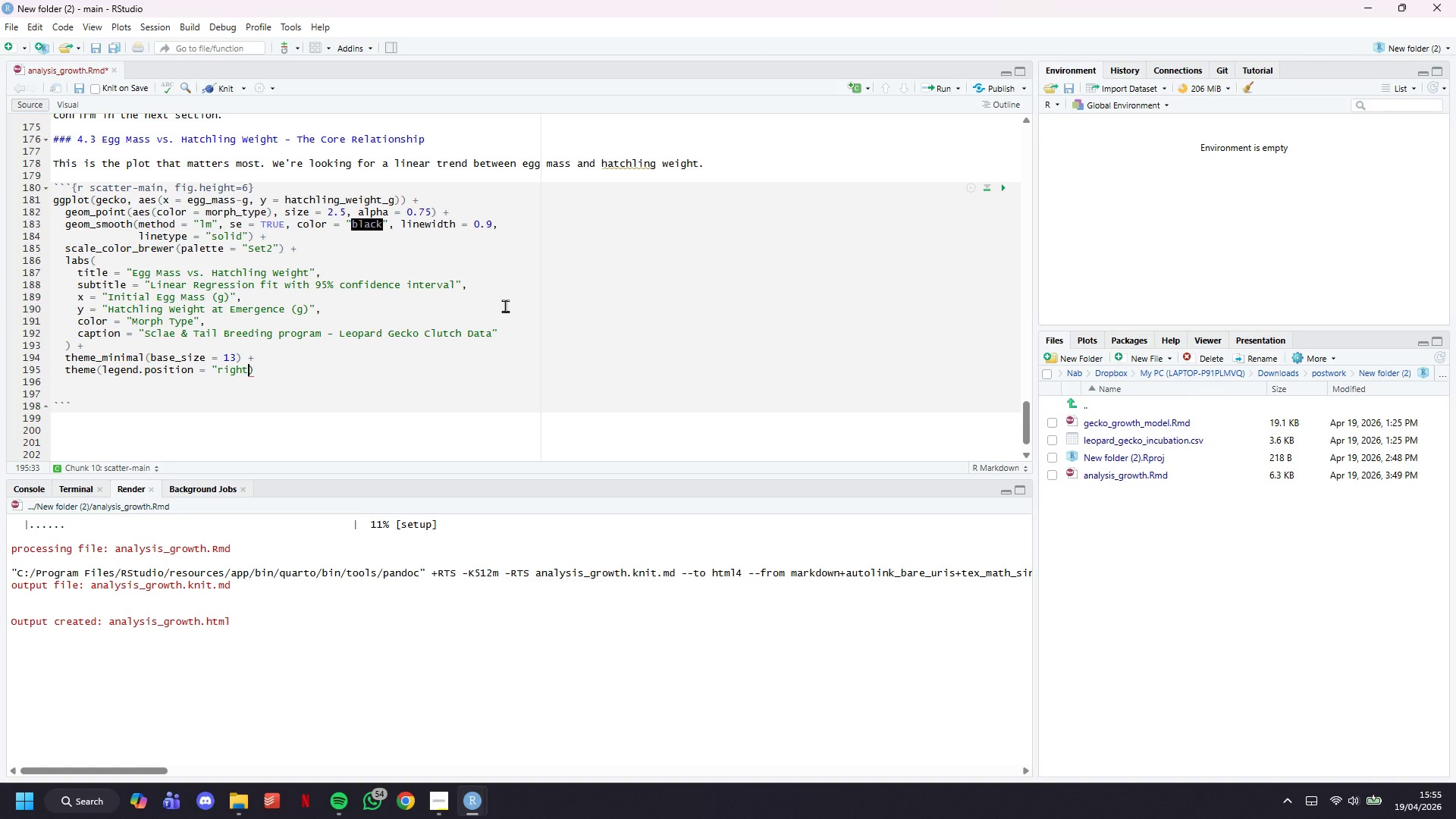 
key(Shift+Quote)
 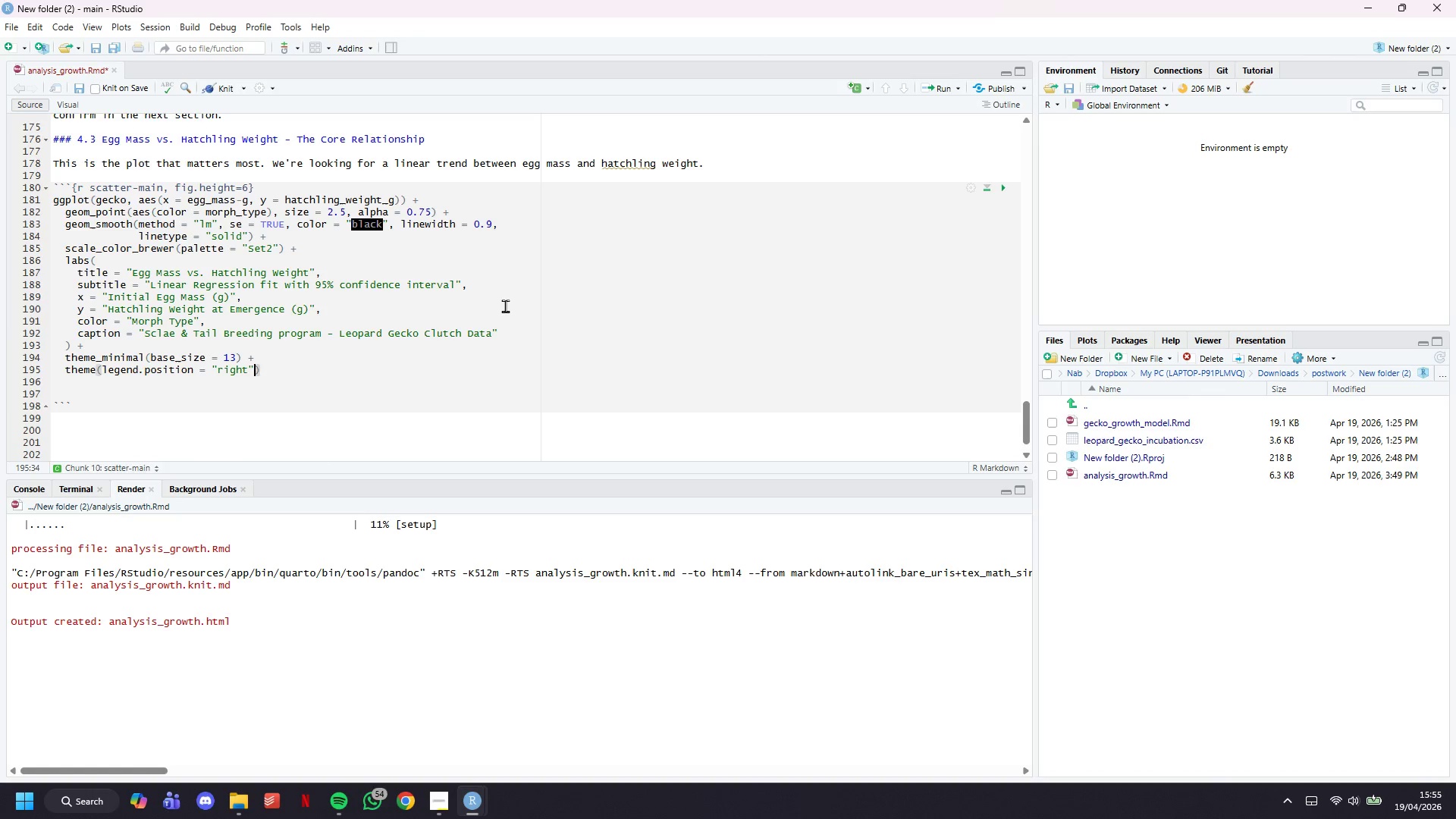 
key(ArrowRight)
 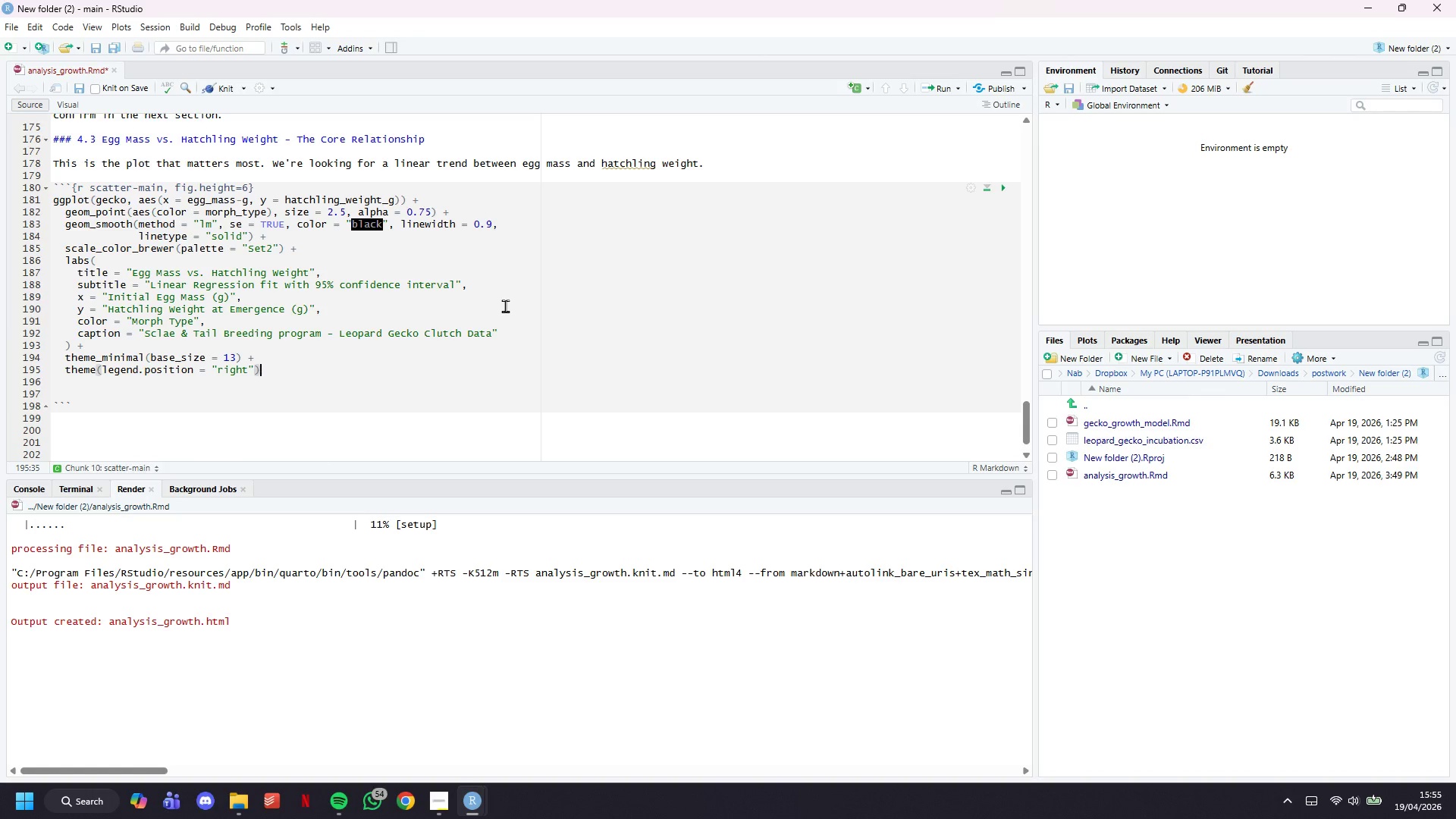 
key(ArrowDown)
 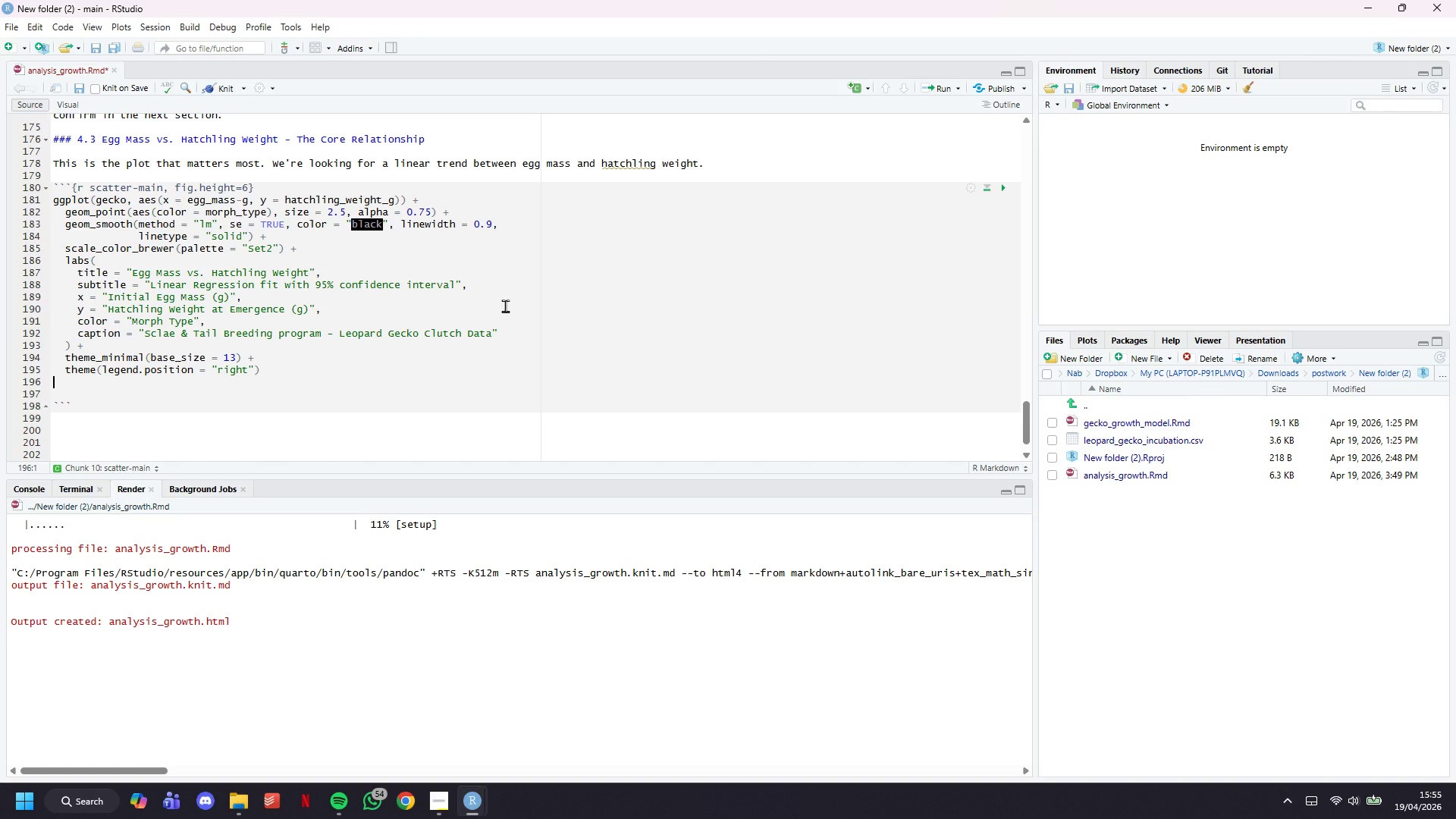 
key(Backspace)
 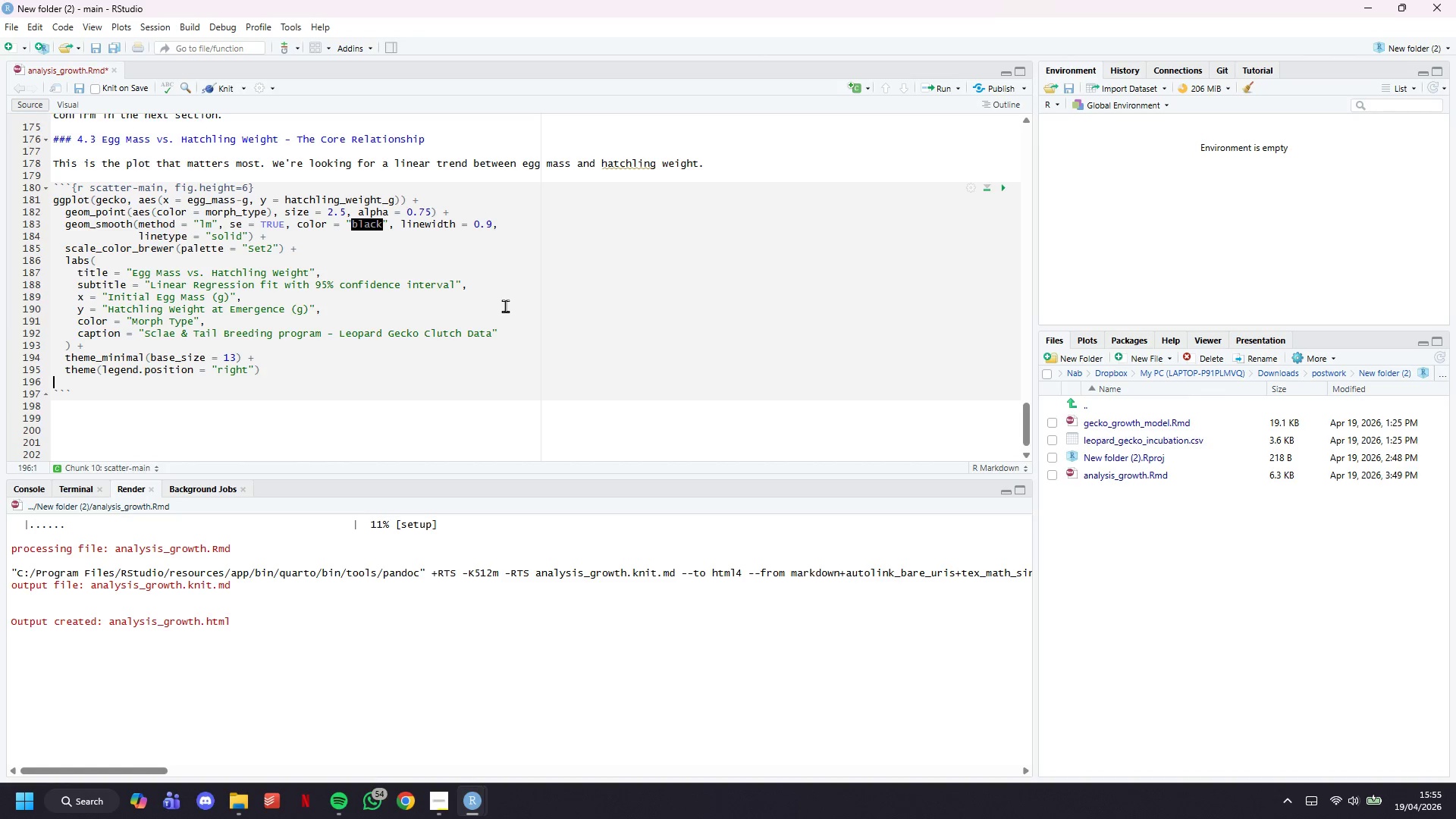 
key(ArrowDown)
 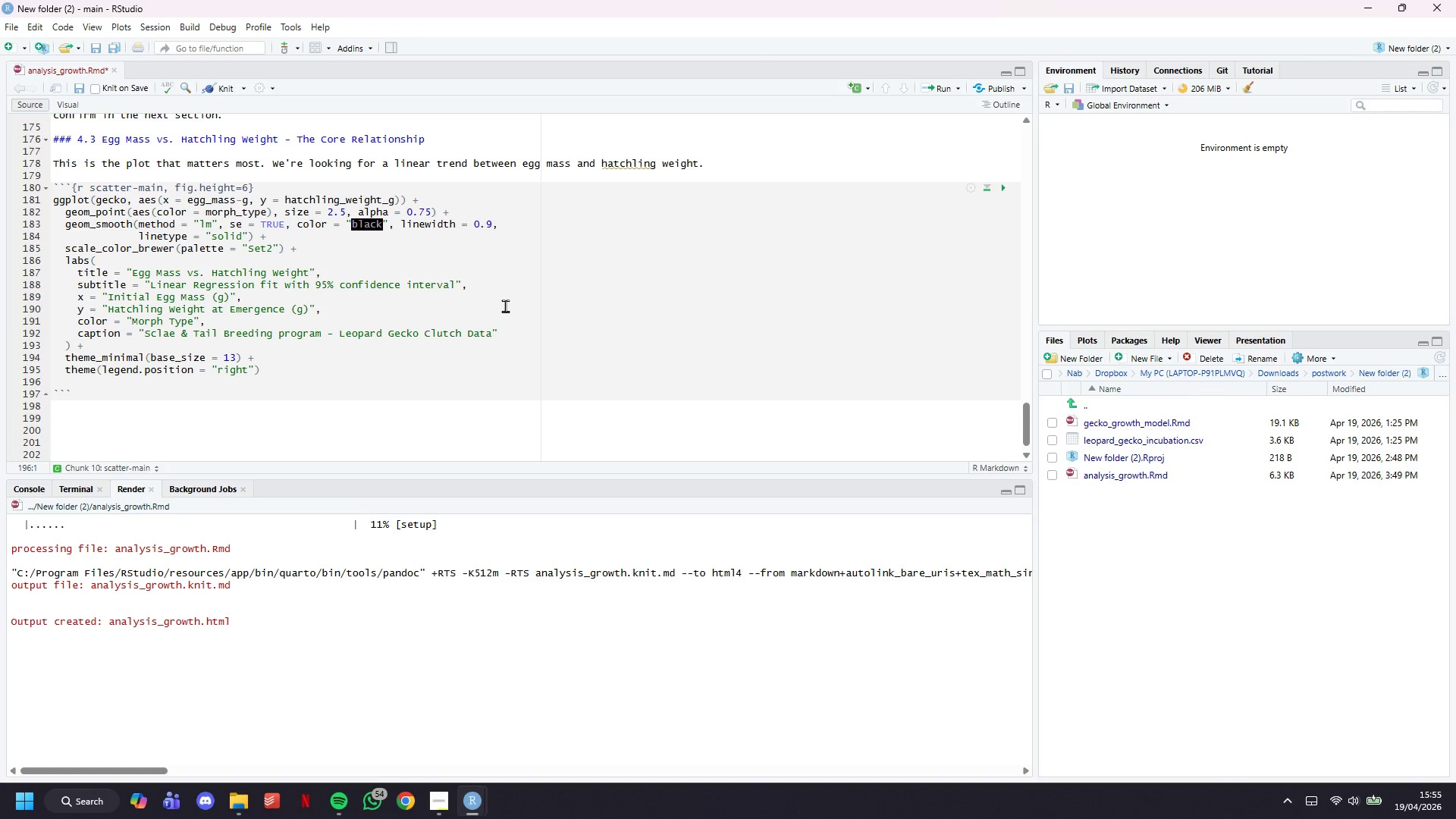 
key(ArrowDown)
 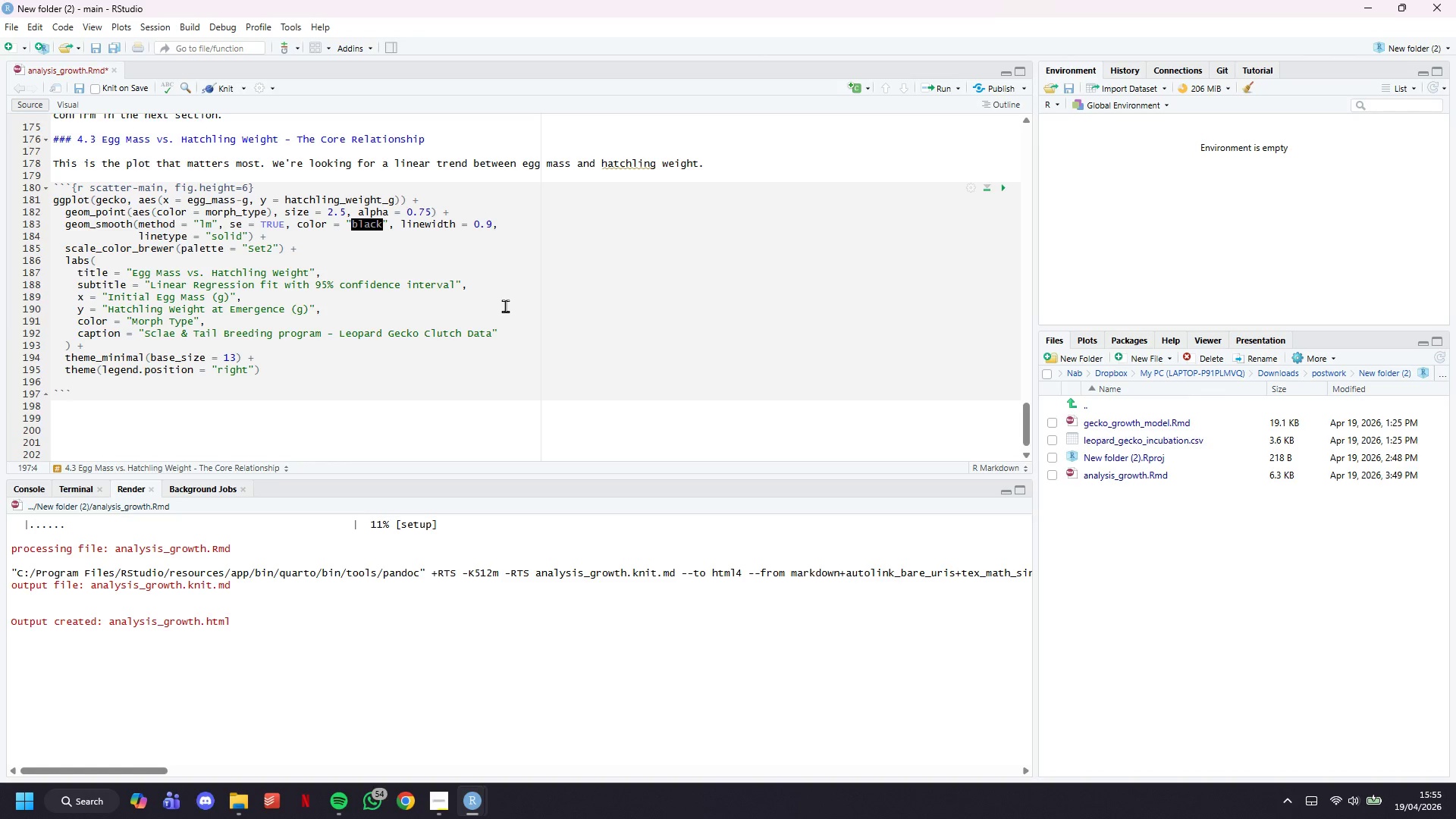 
key(Control+S)
 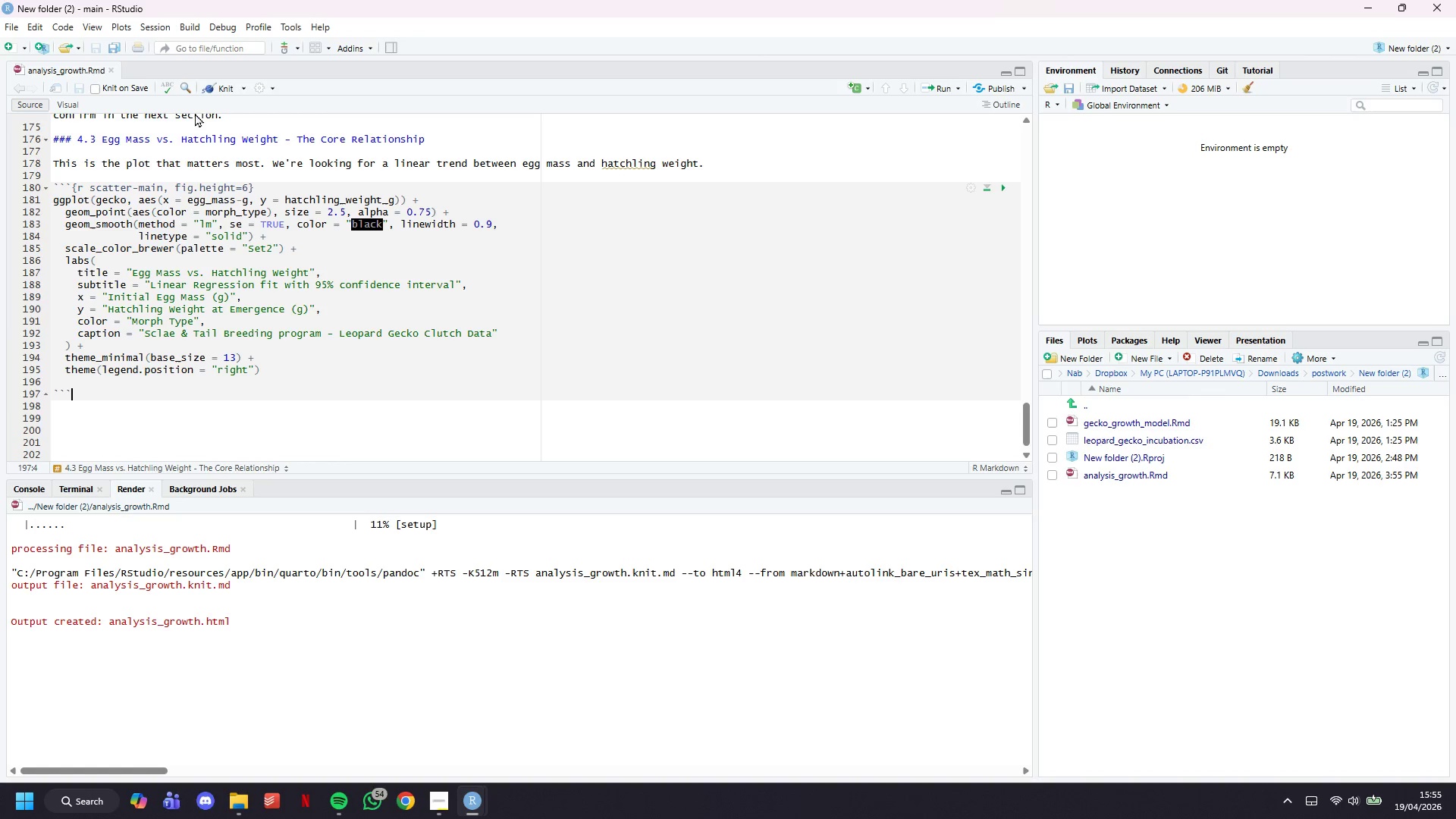 
left_click([219, 89])
 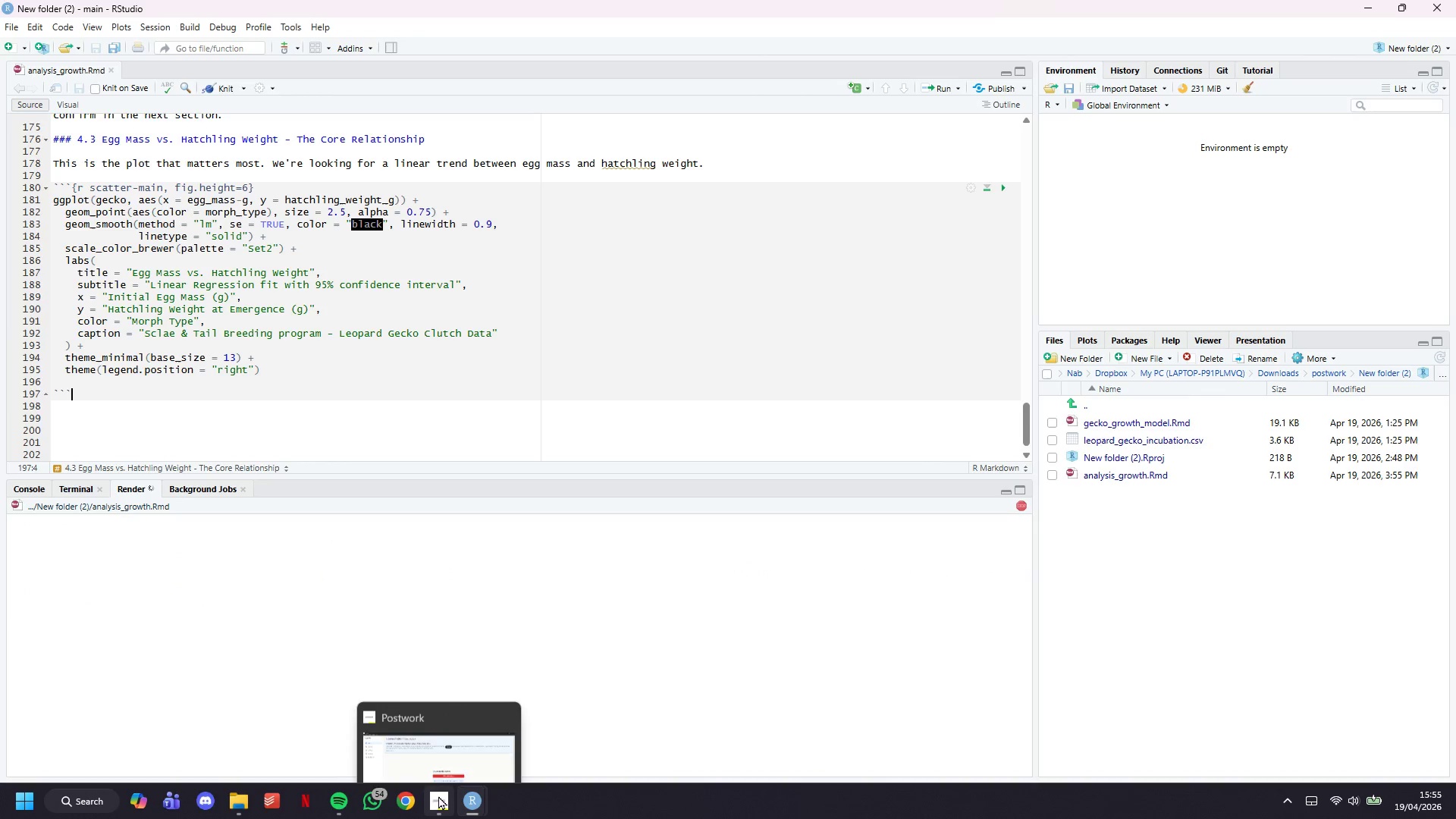 
left_click([441, 755])